 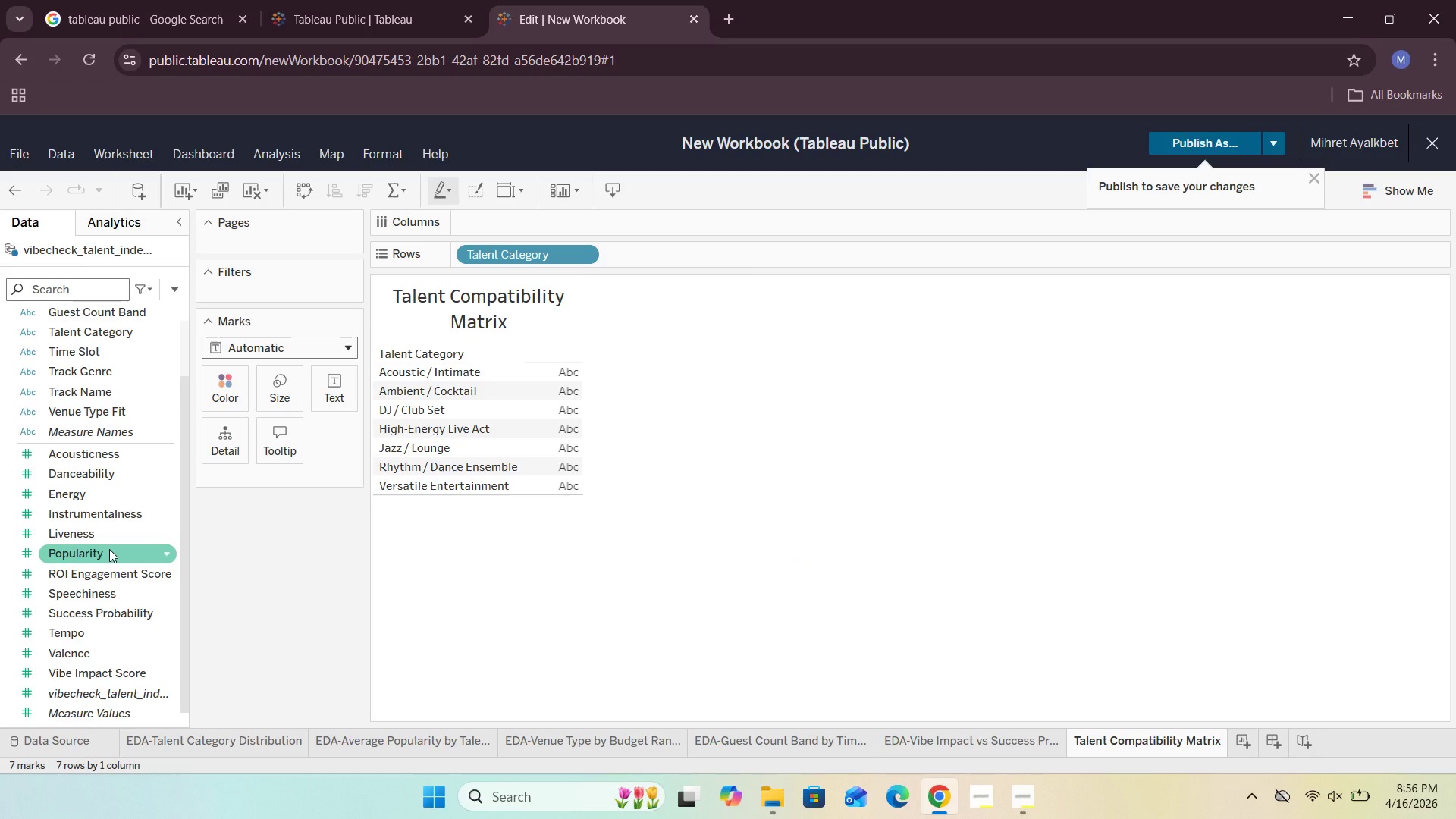 
scroll: coordinate [109, 549], scroll_direction: up, amount: 5.0
 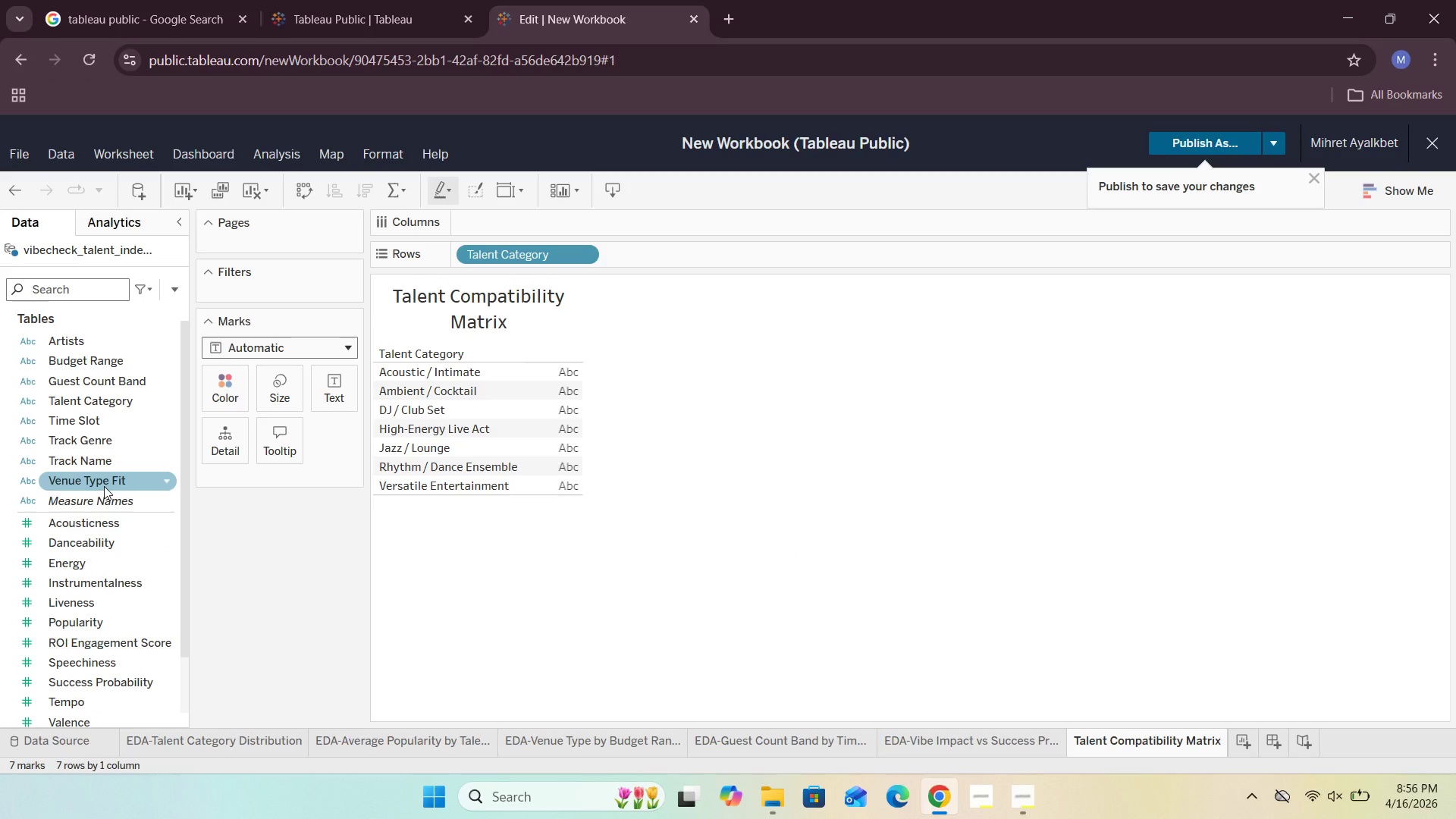 
left_click_drag(start_coordinate=[104, 486], to_coordinate=[531, 224])
 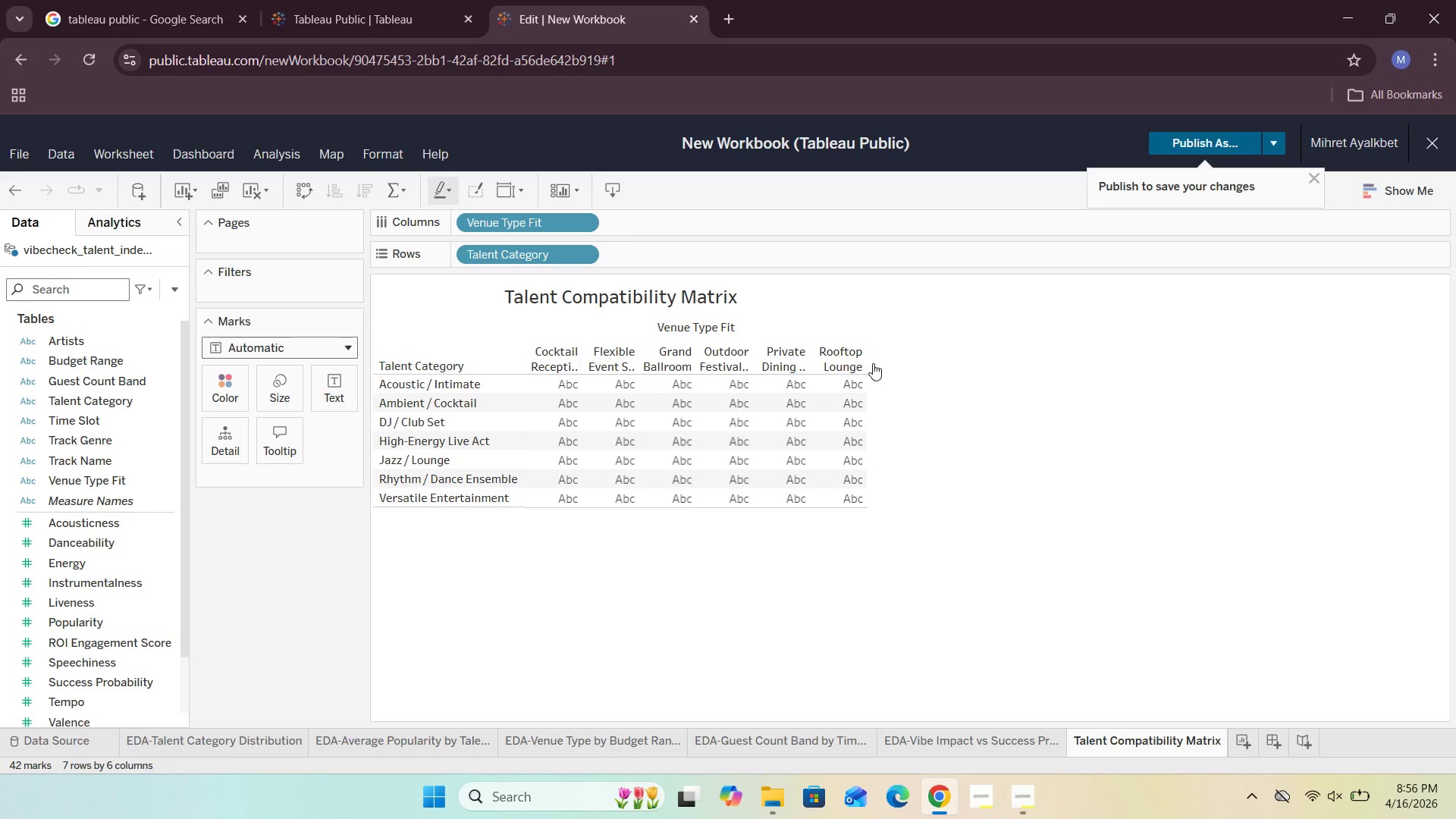 
left_click_drag(start_coordinate=[864, 362], to_coordinate=[931, 363])
 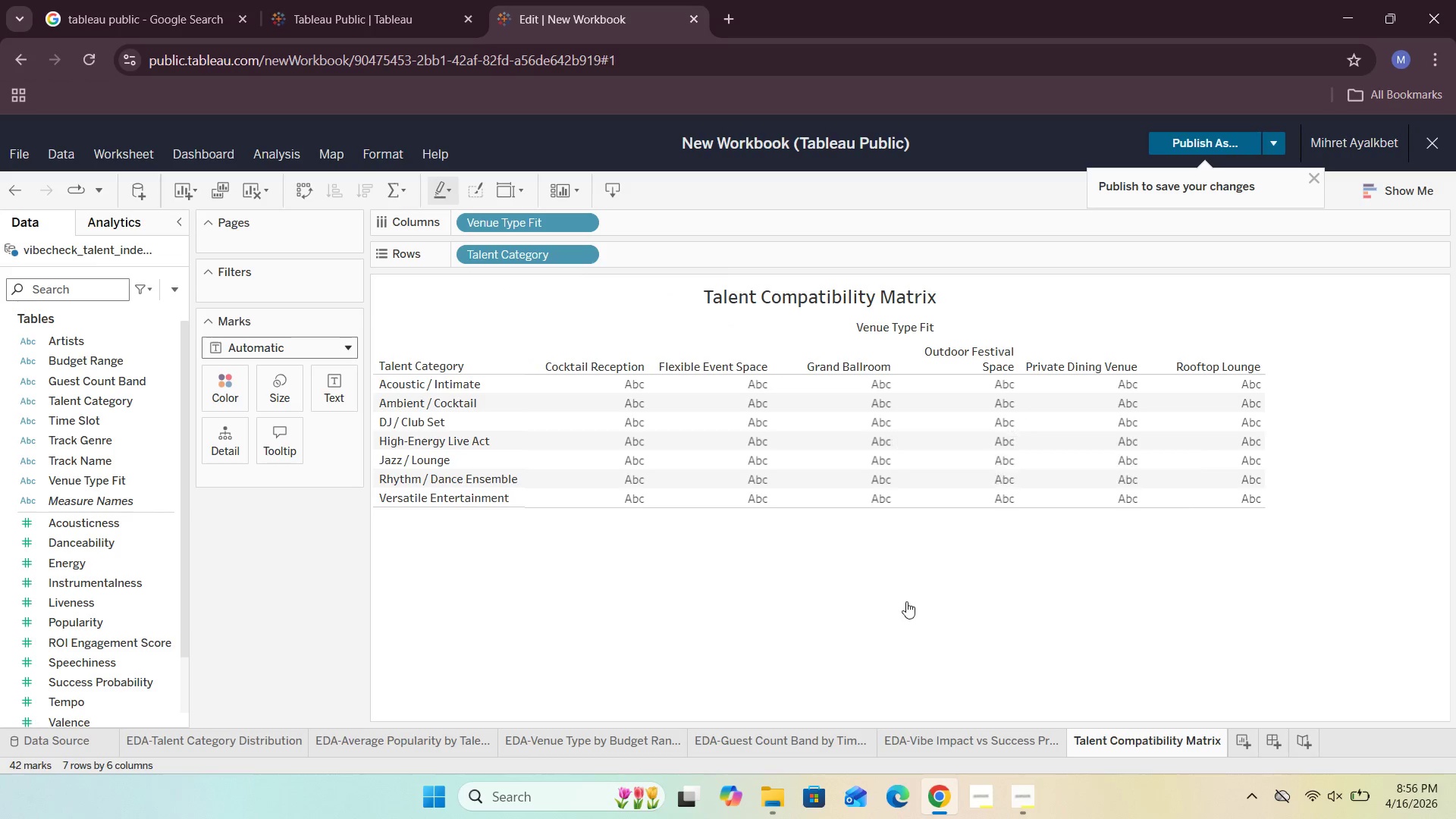 
left_click([898, 629])
 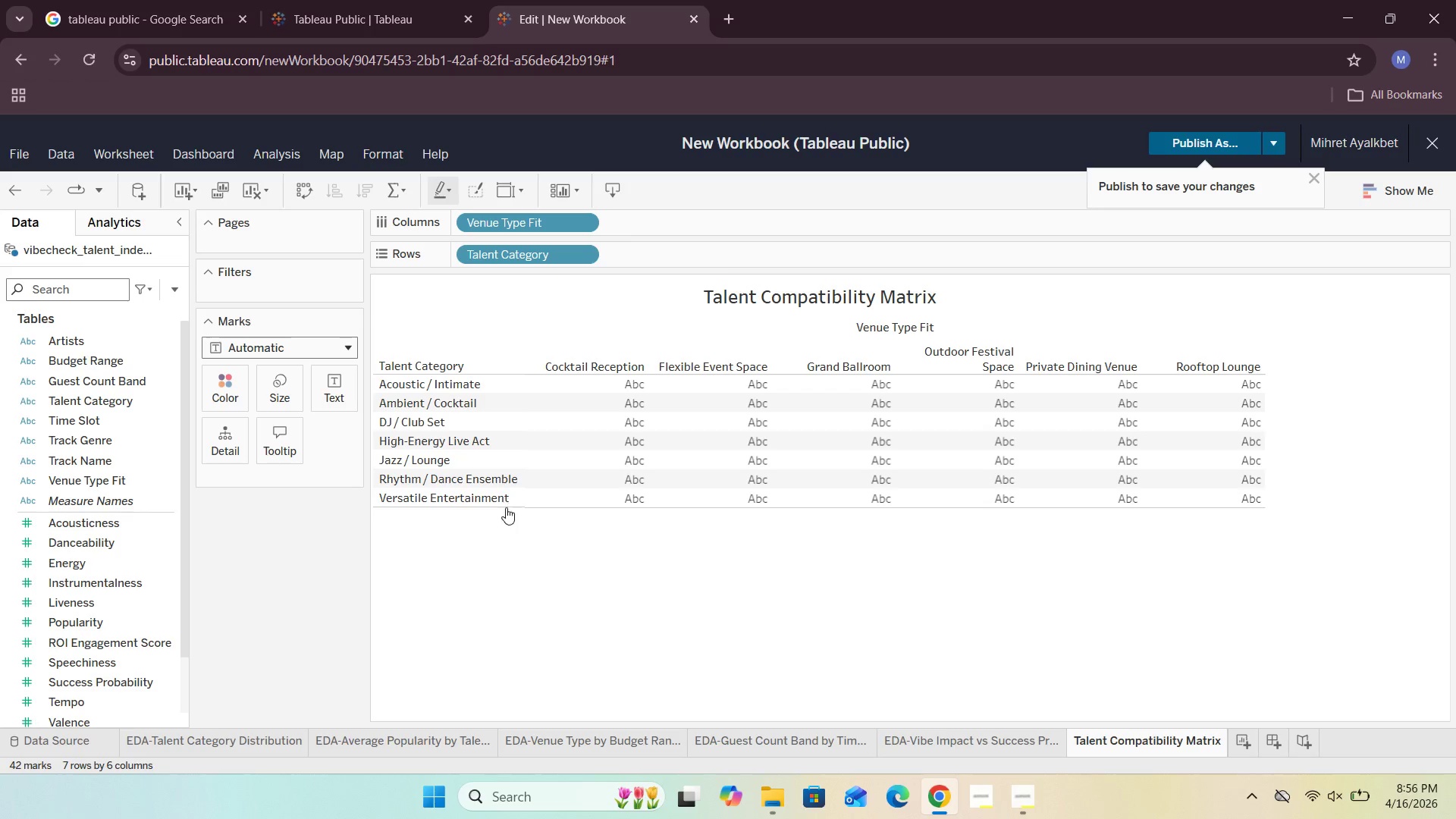 
wait(7.64)
 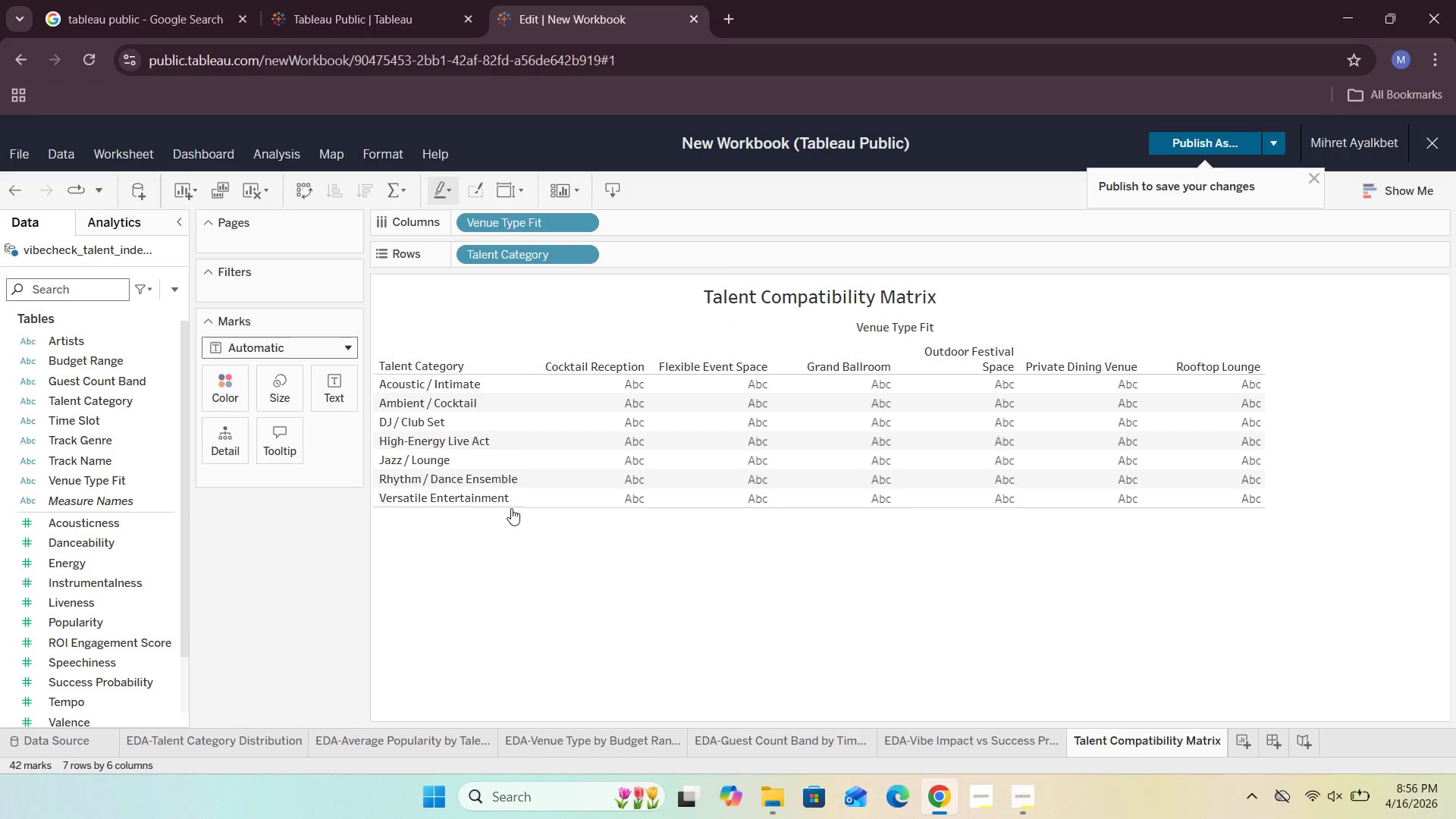 
left_click_drag(start_coordinate=[506, 506], to_coordinate=[509, 530])
 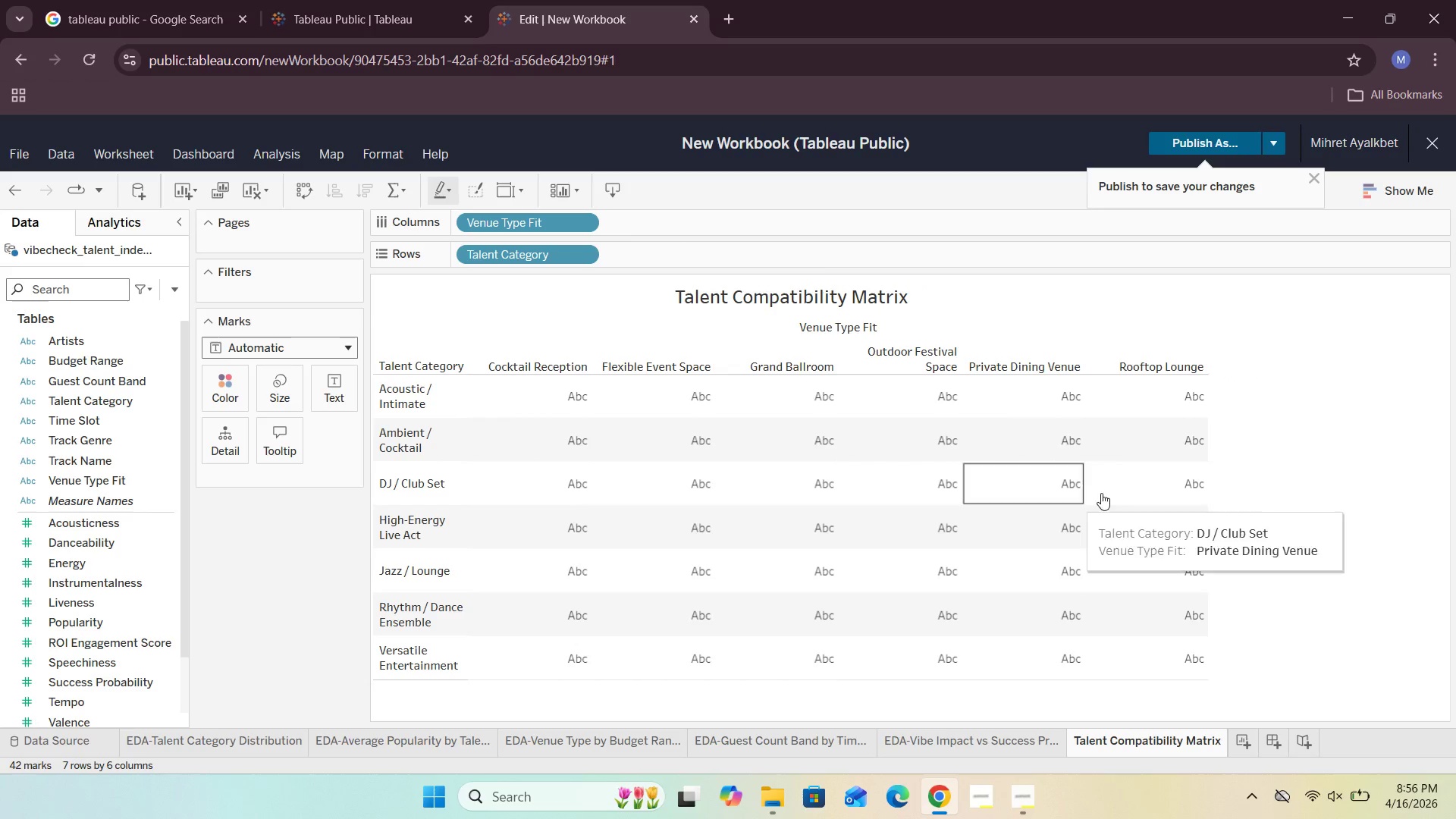 
left_click([1290, 465])
 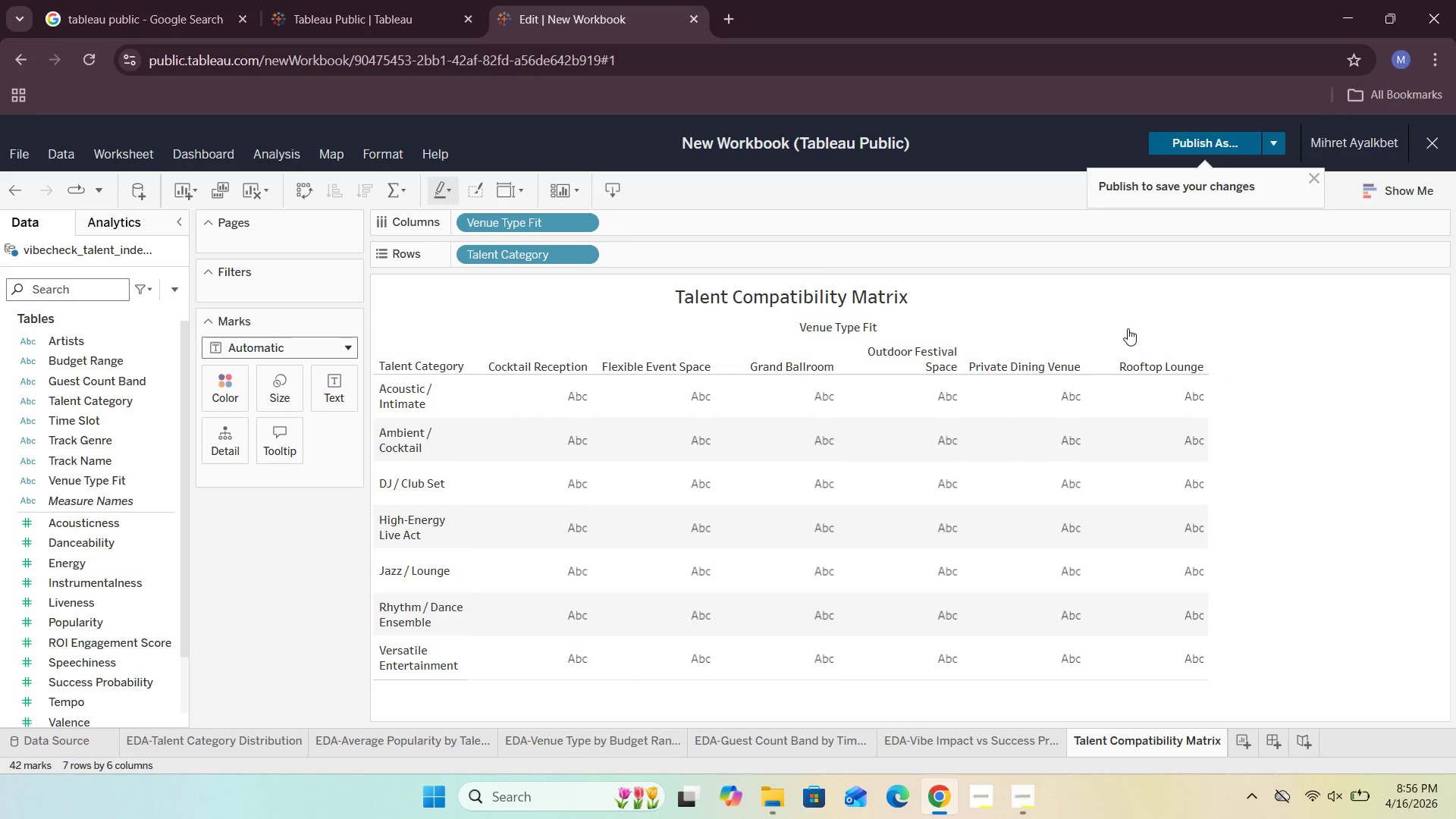 
wait(7.88)
 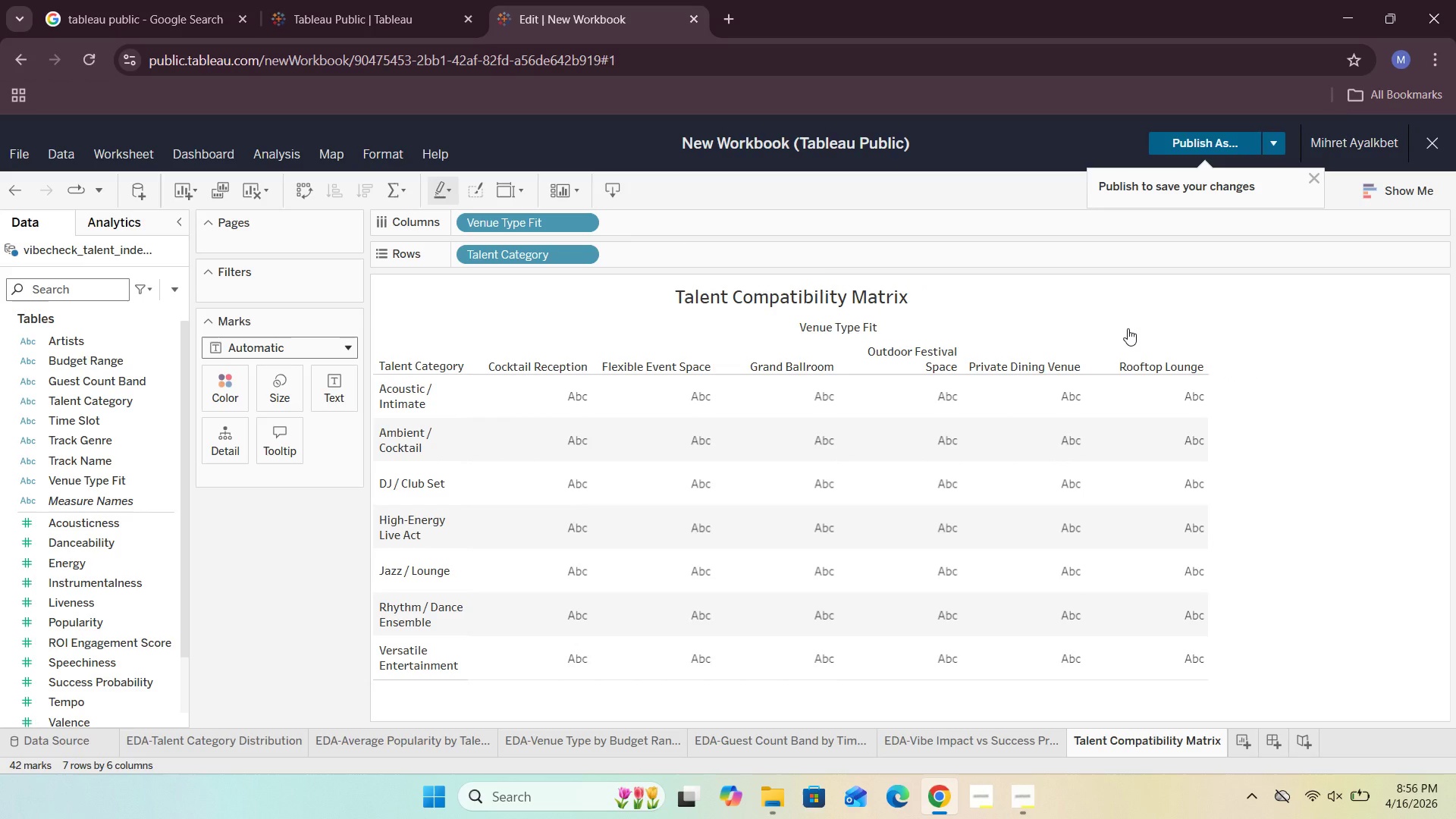 
left_click([227, 388])
 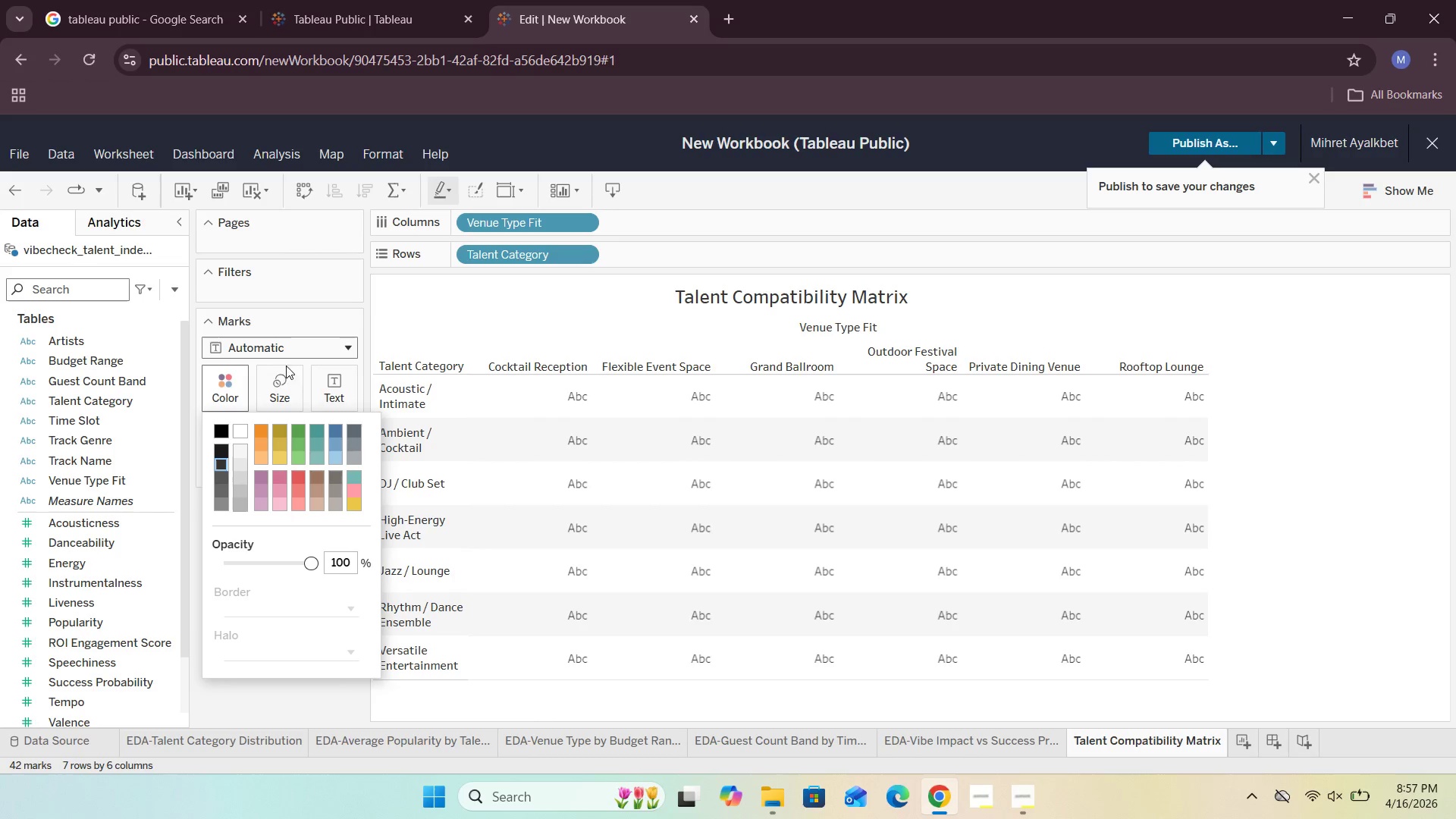 
double_click([299, 351])
 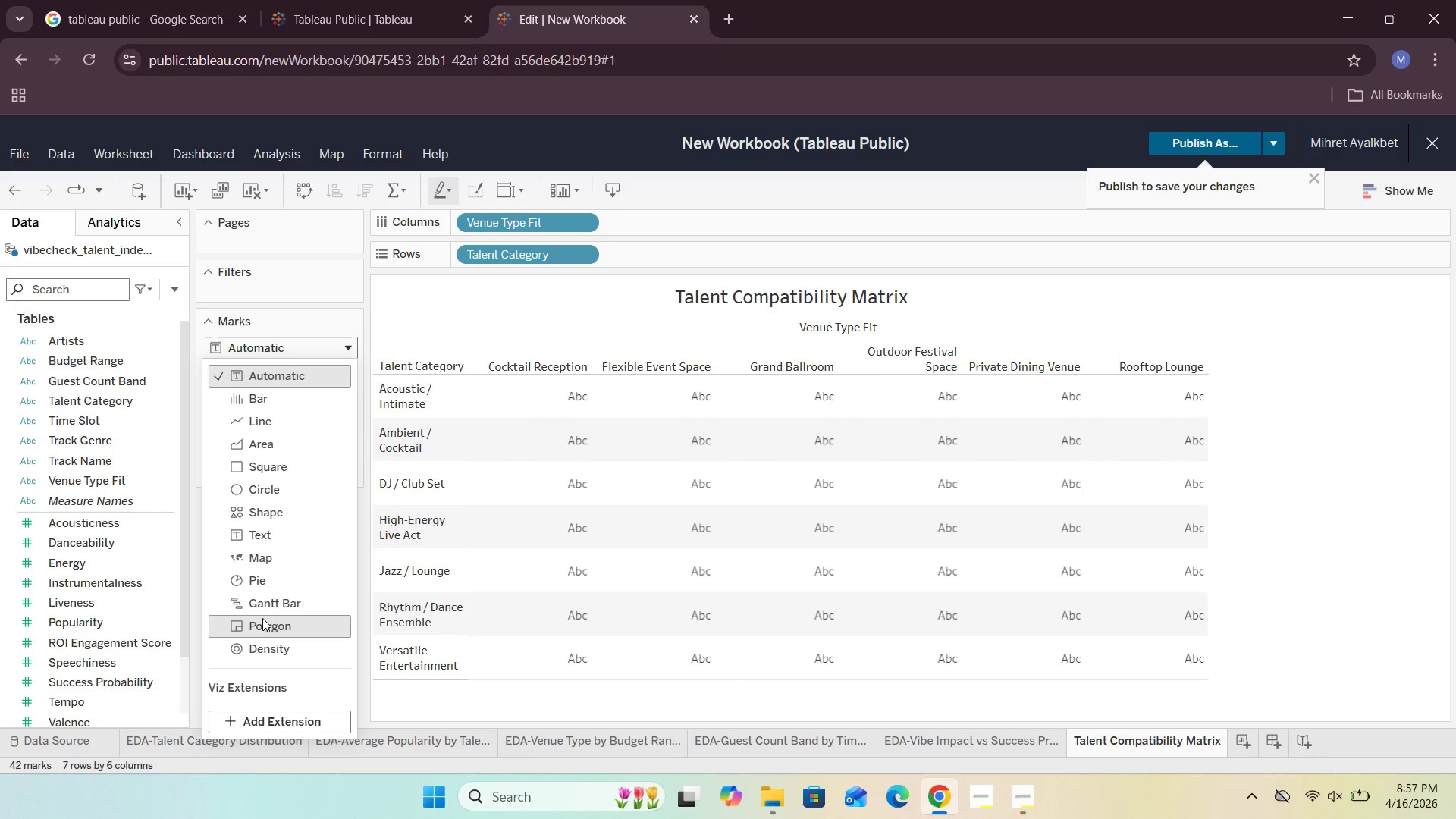 
left_click([282, 474])
 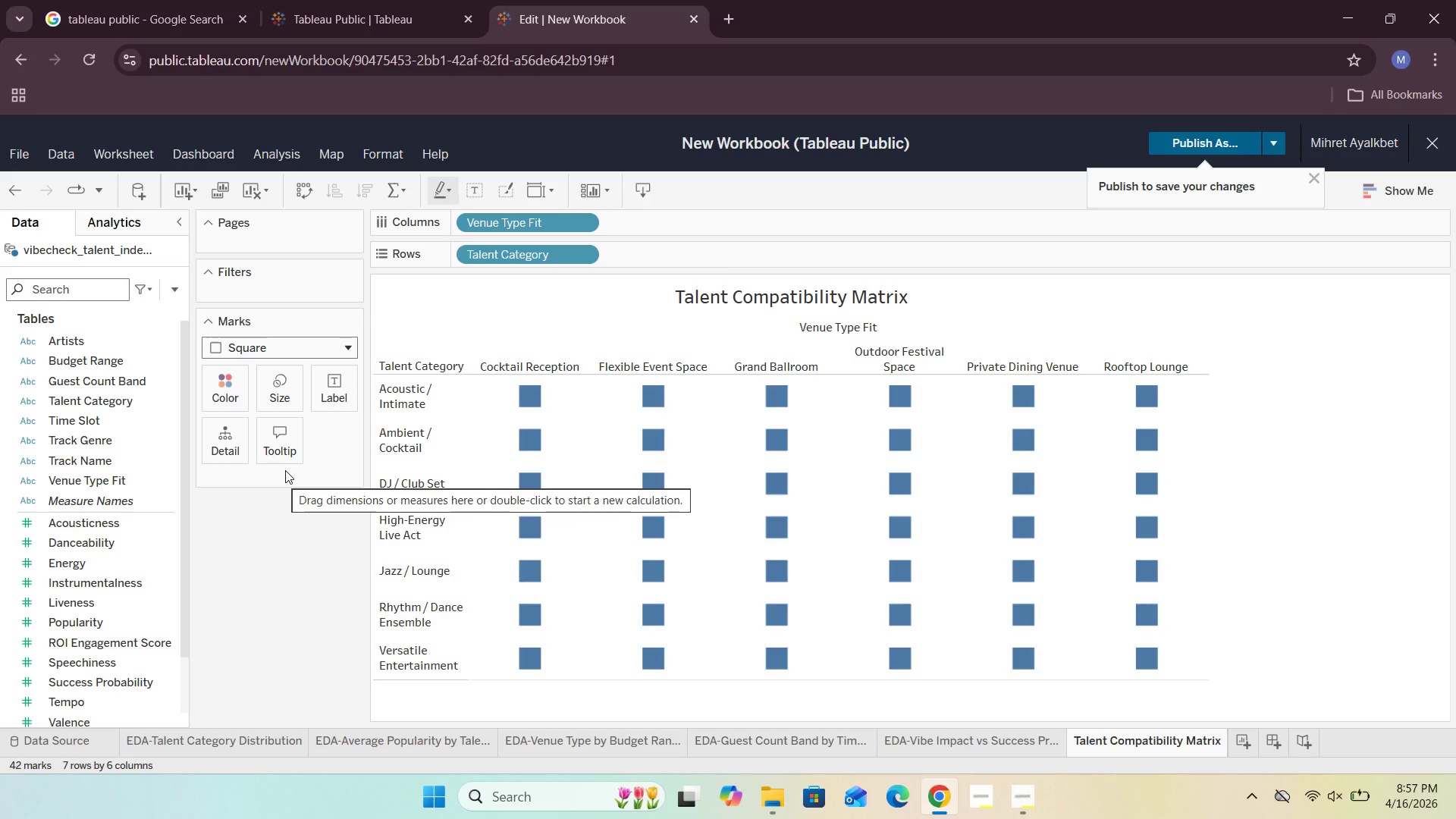 
wait(13.73)
 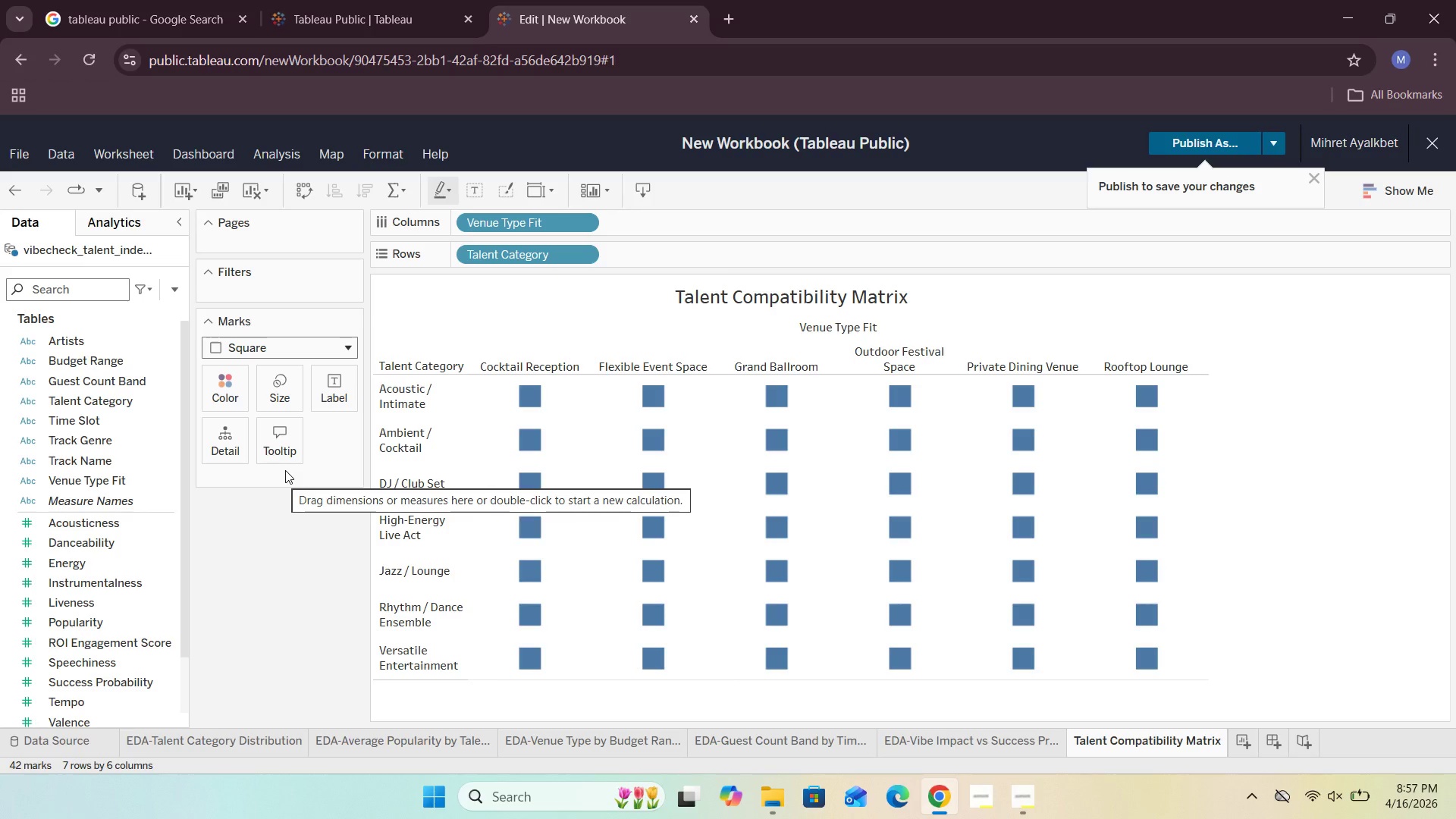 
mouse_move([265, 439])
 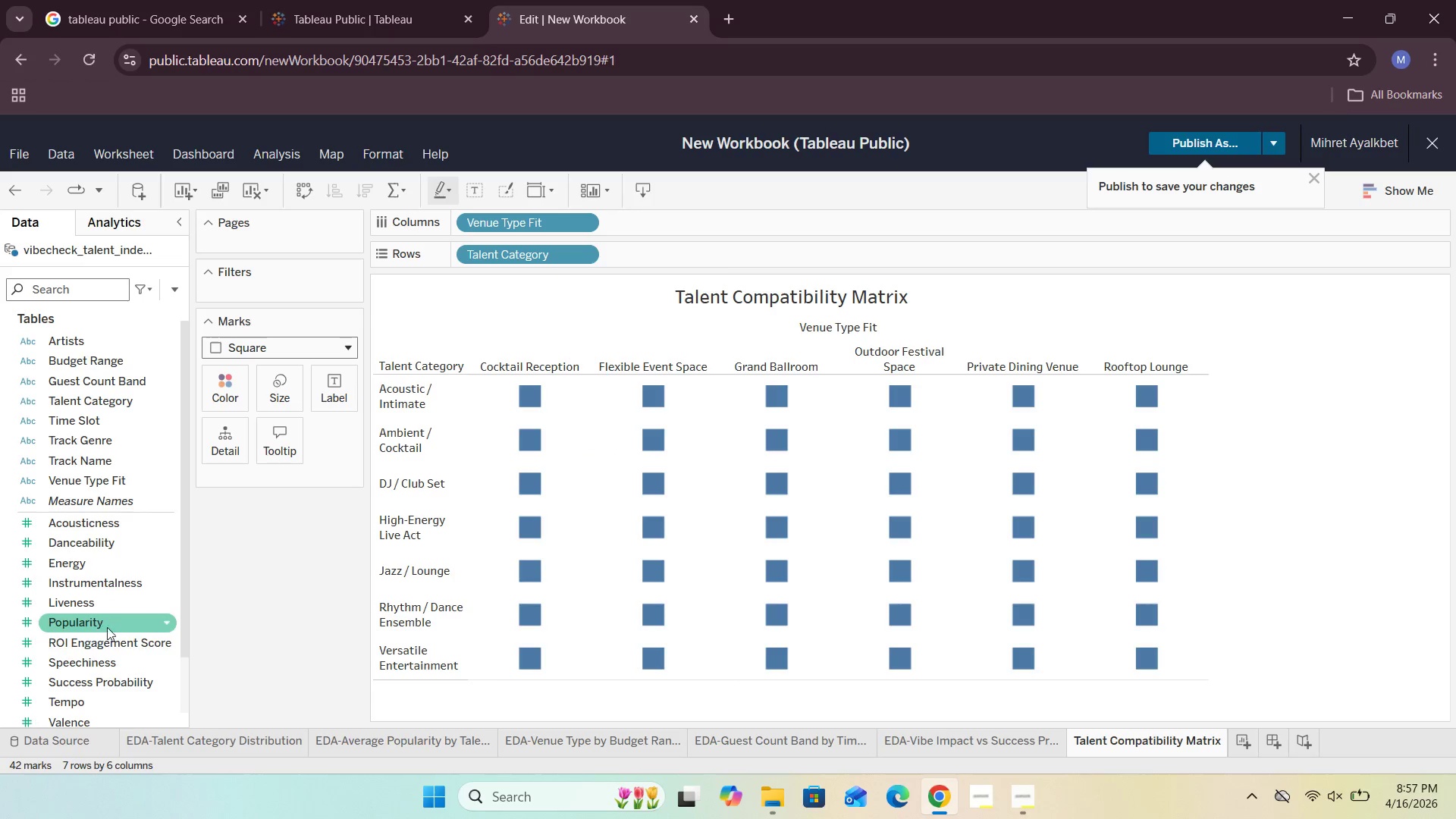 
left_click_drag(start_coordinate=[115, 676], to_coordinate=[219, 389])
 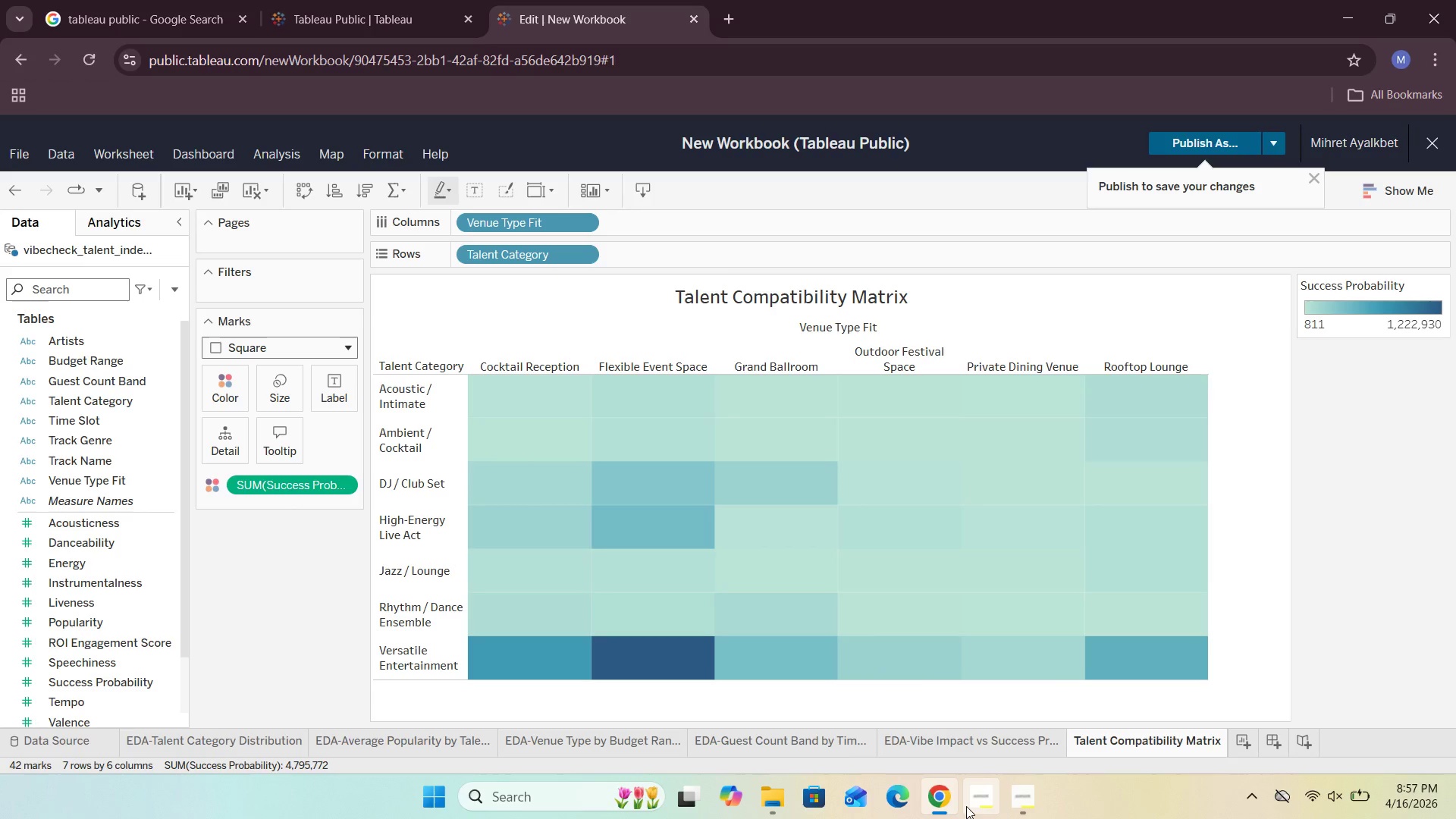 
left_click([1051, 715])
 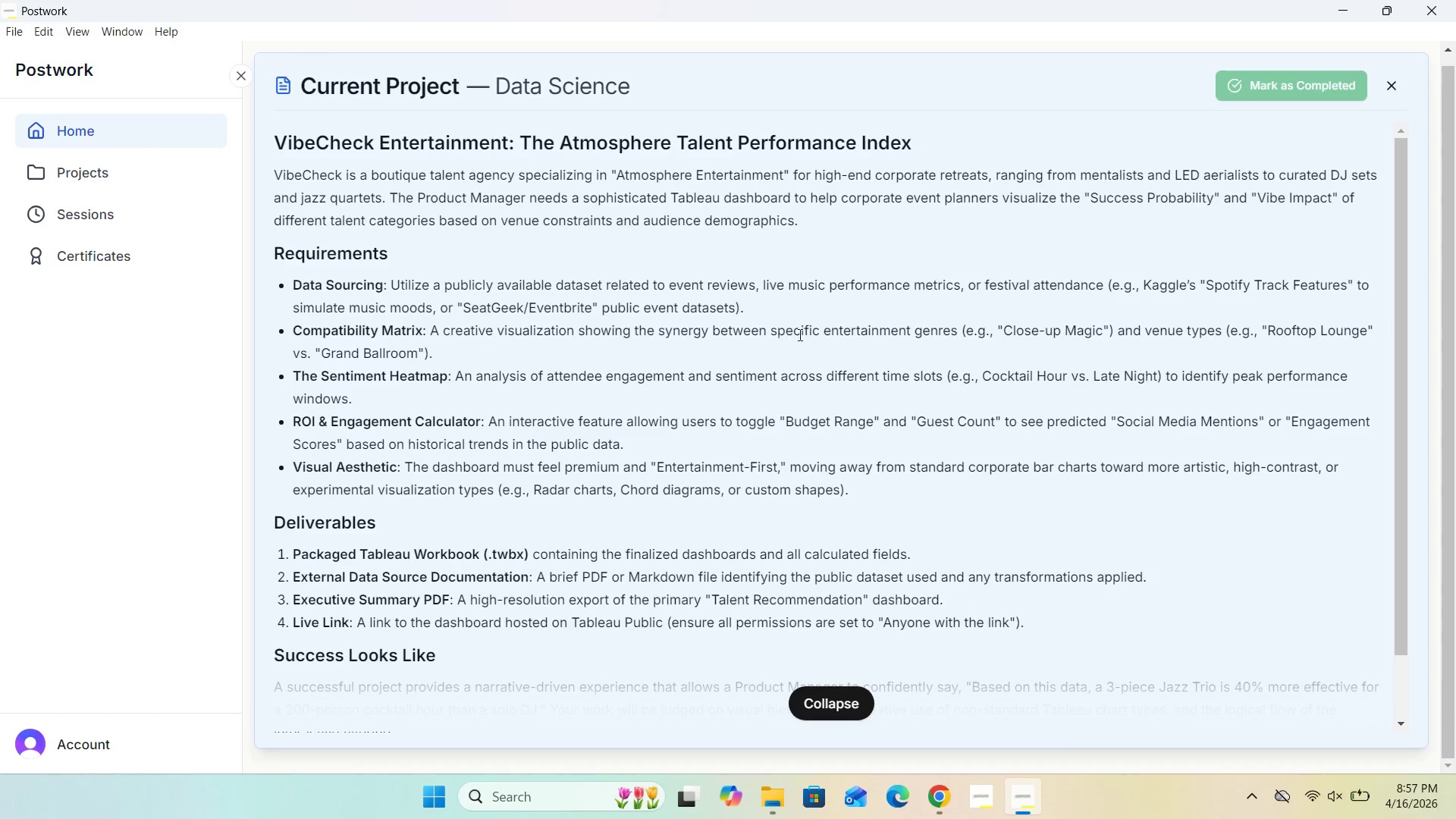 
wait(10.44)
 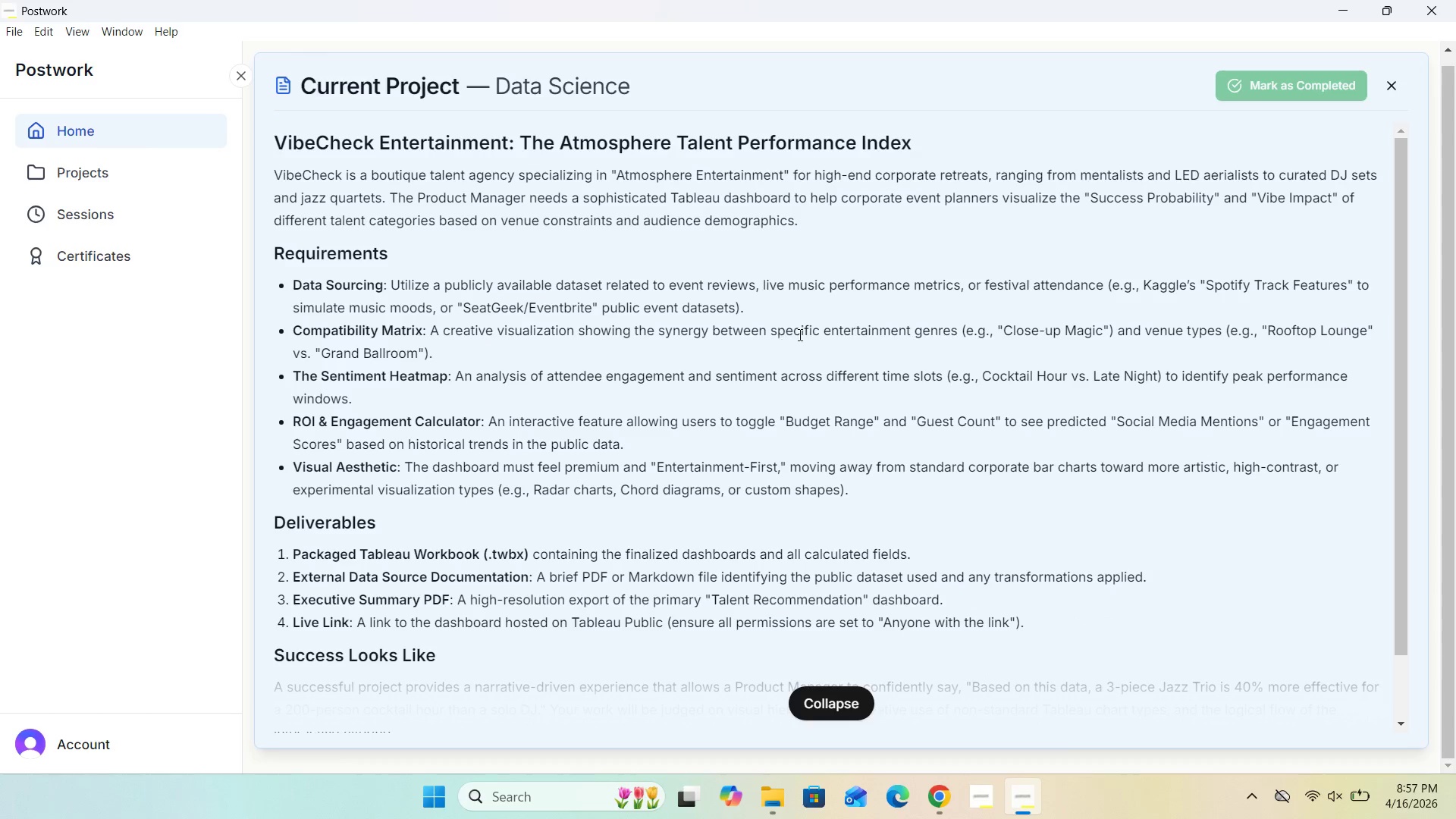 
left_click([940, 801])
 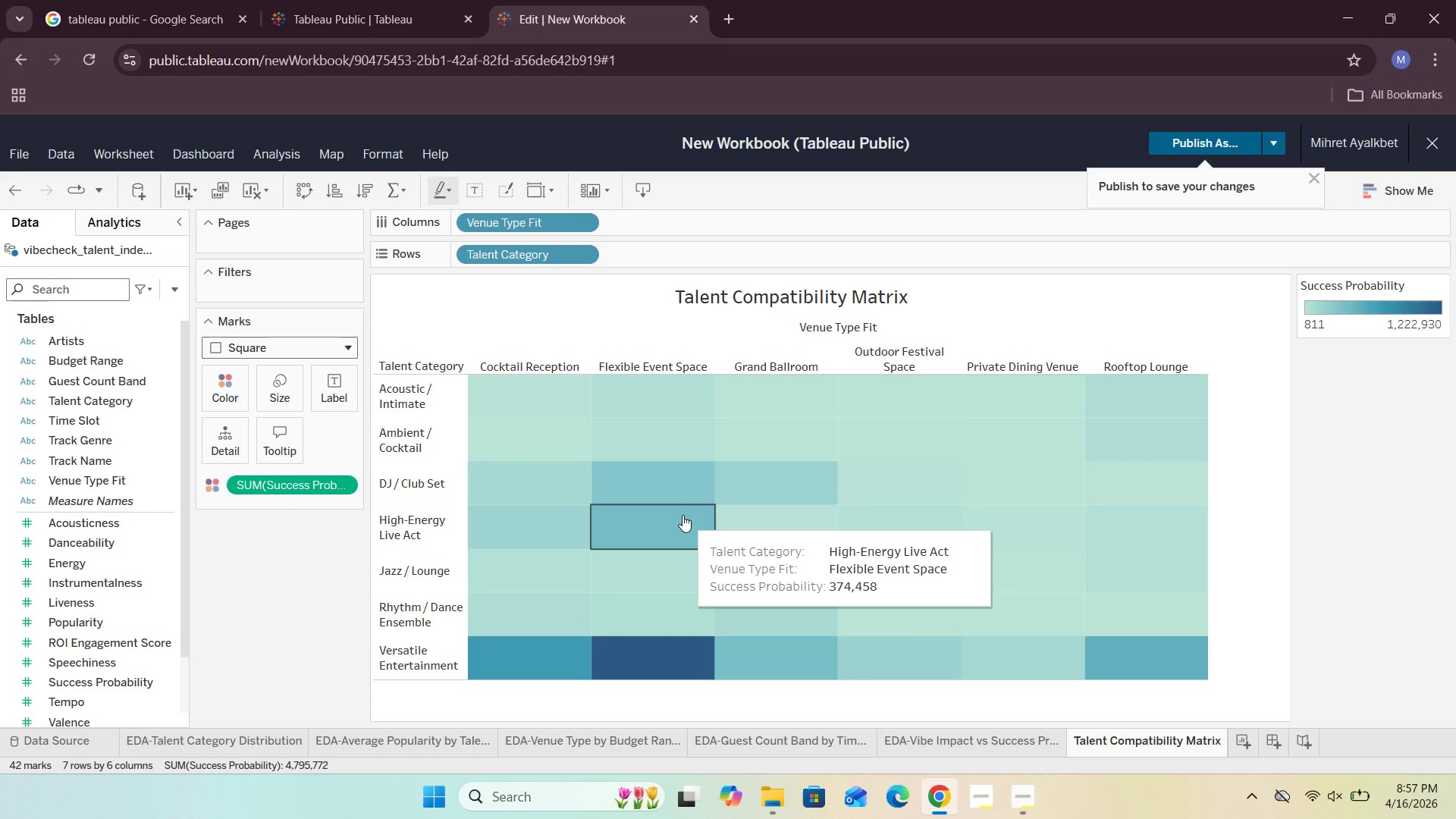 
mouse_move([654, 493])
 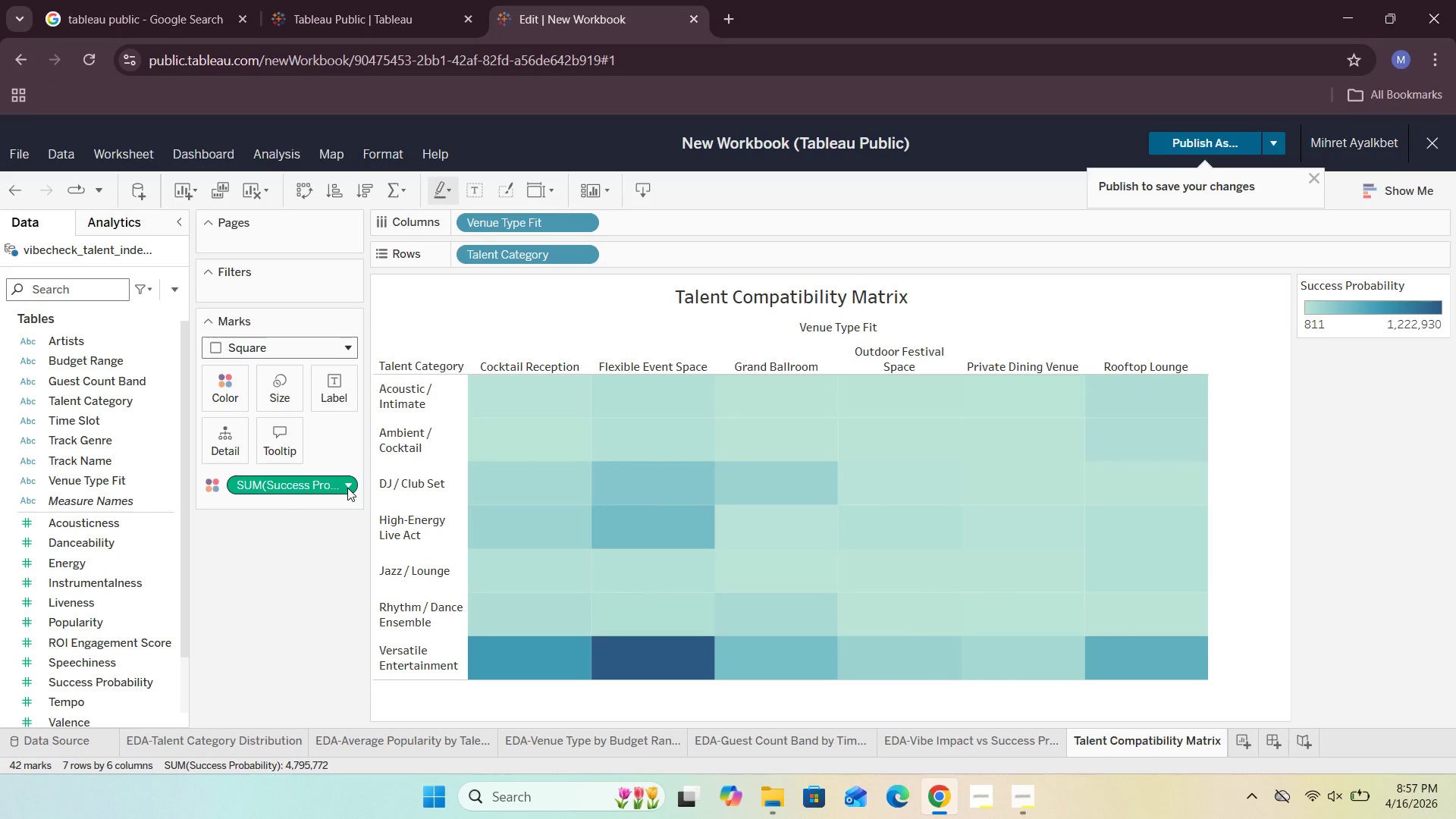 
left_click([347, 488])
 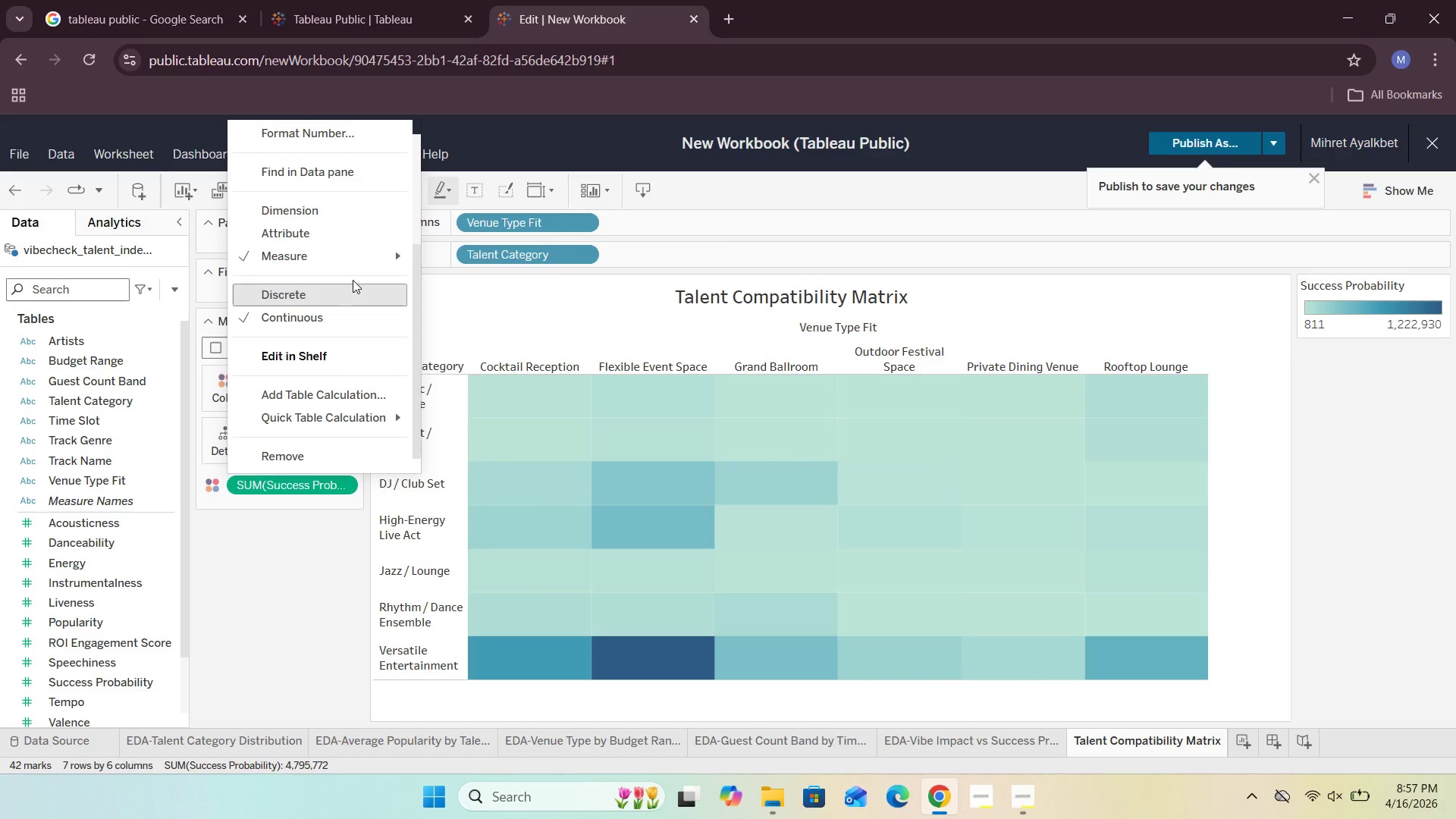 
left_click([452, 285])
 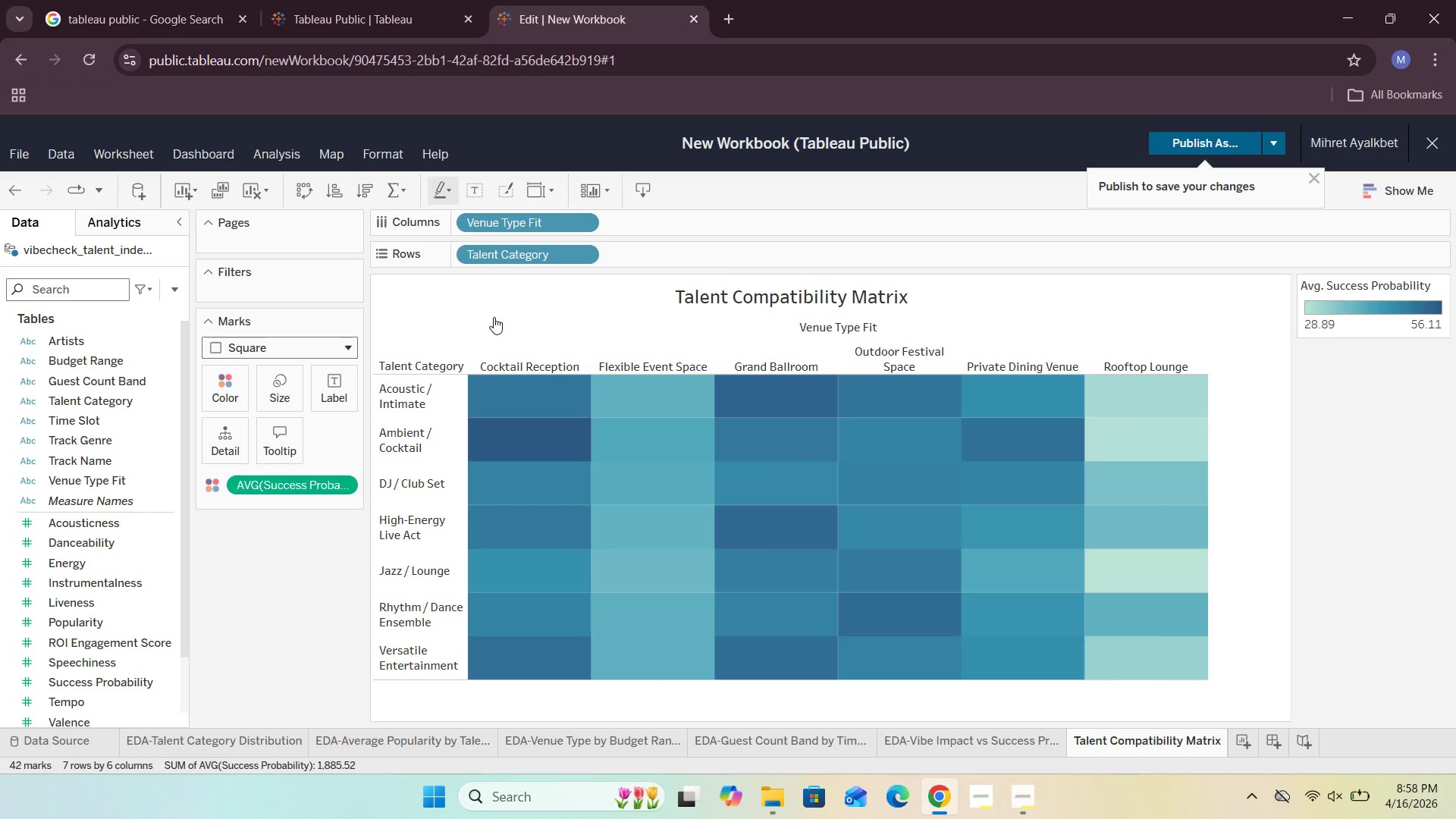 
wait(25.05)
 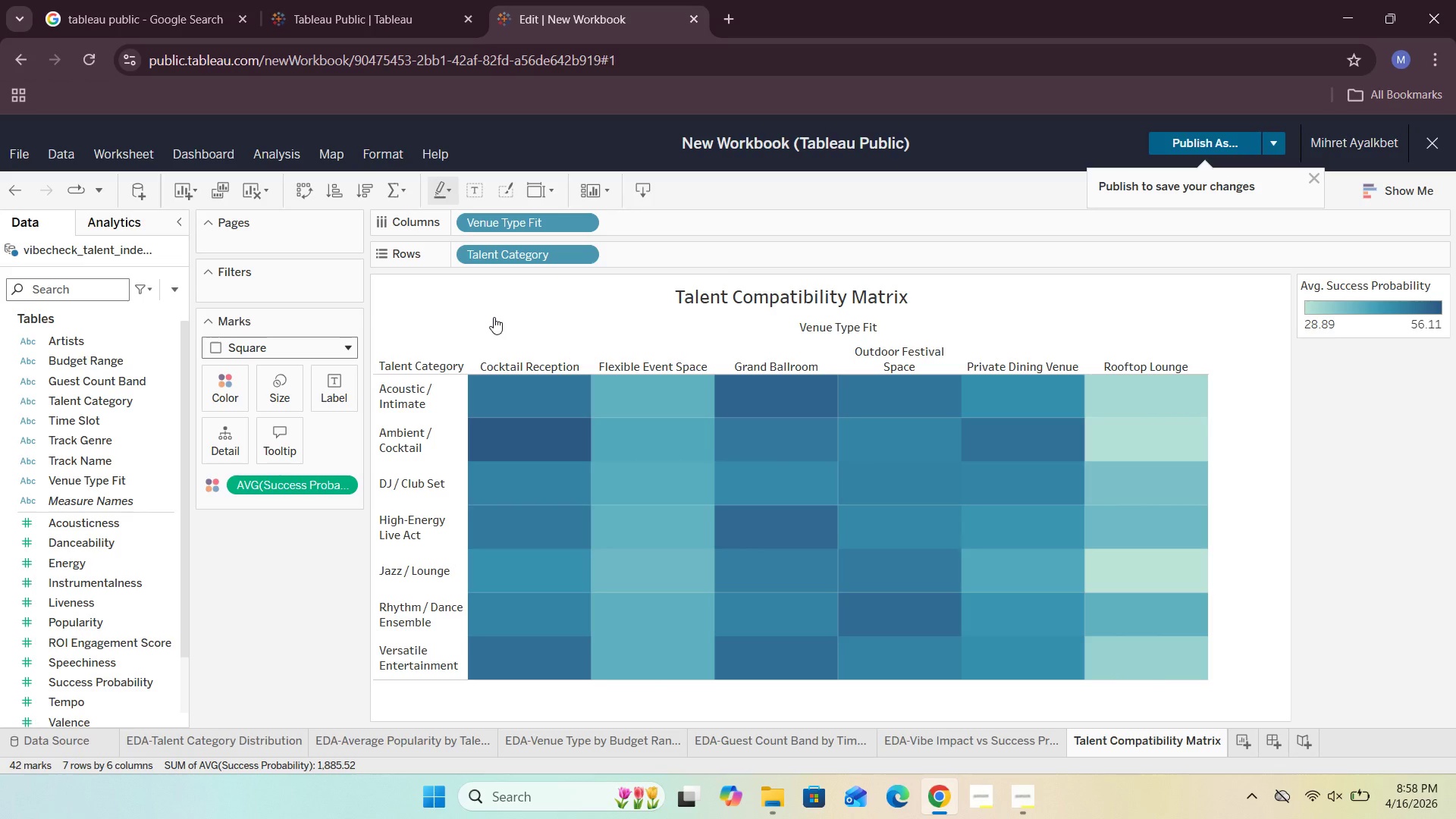 
left_click_drag(start_coordinate=[123, 635], to_coordinate=[339, 391])
 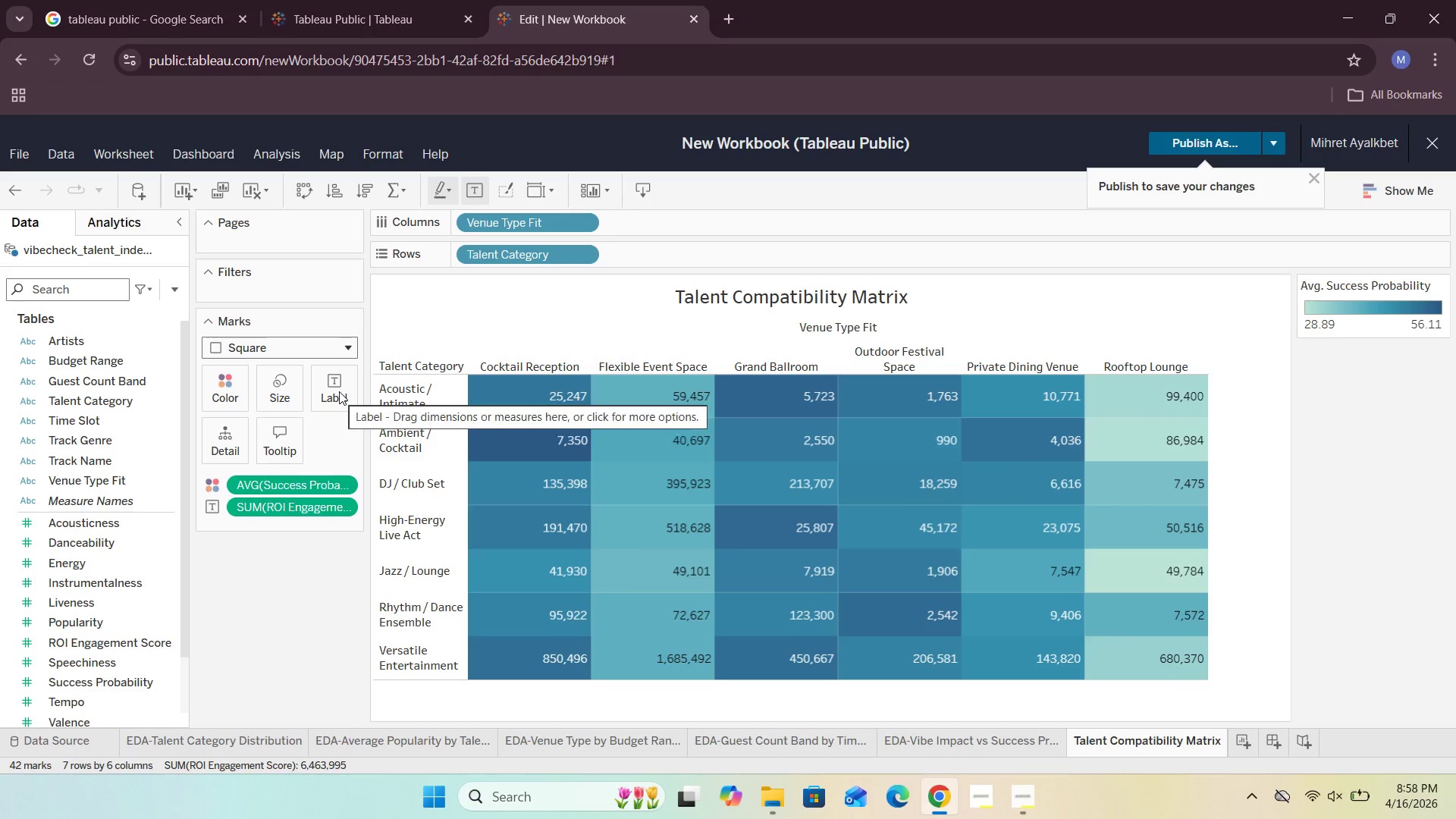 
mouse_move([298, 522])
 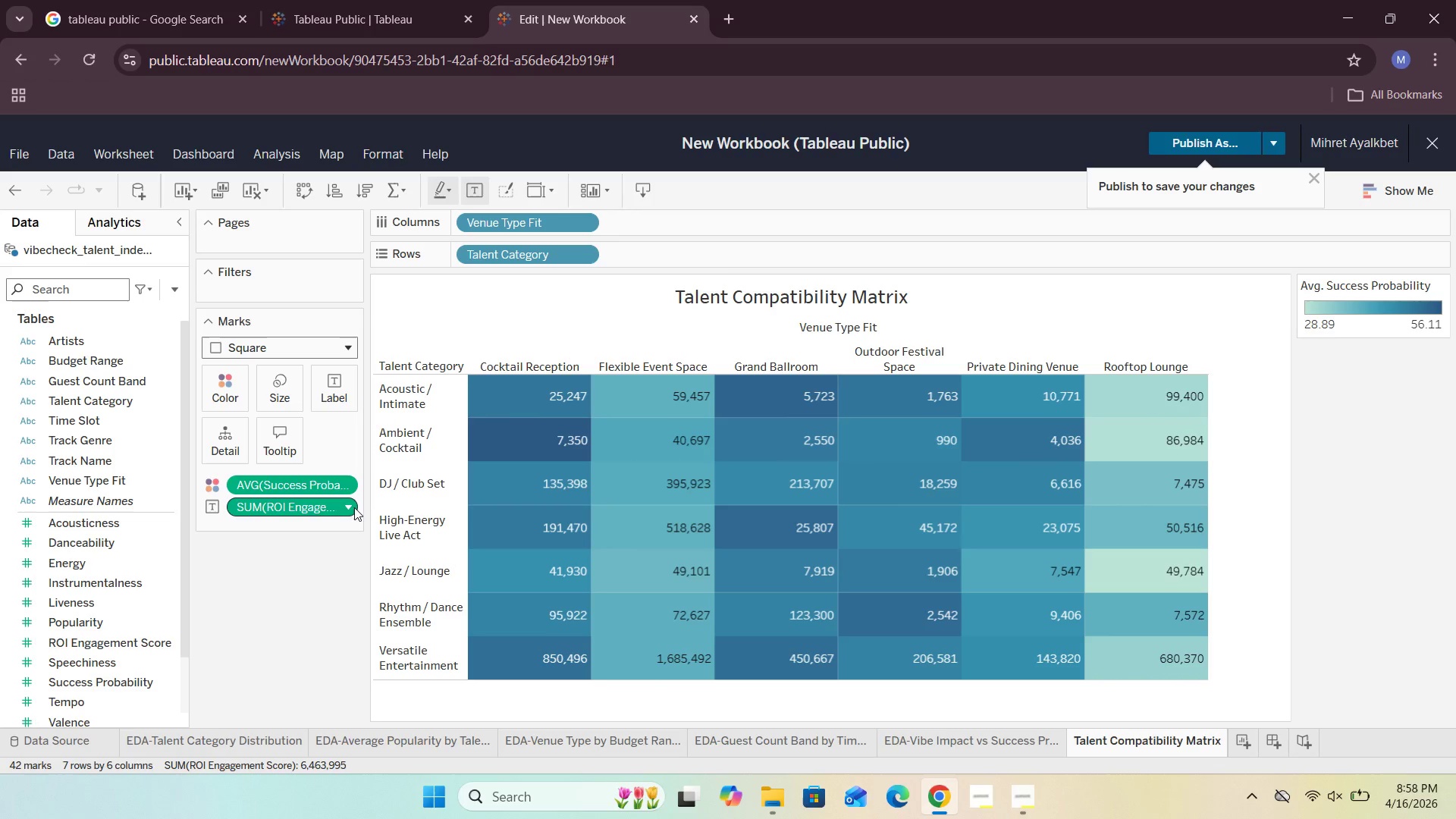 
left_click([353, 505])
 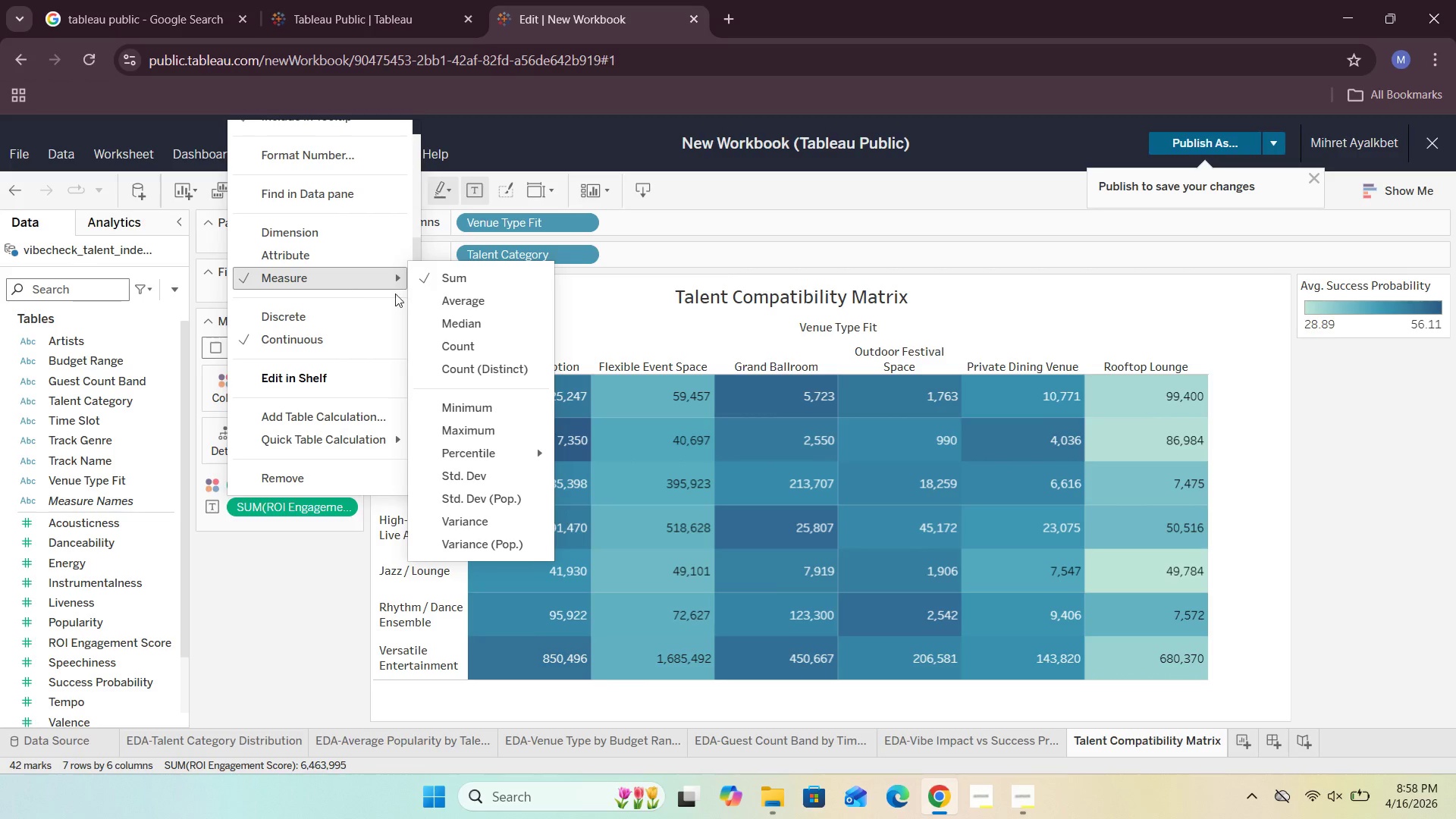 
left_click([437, 299])
 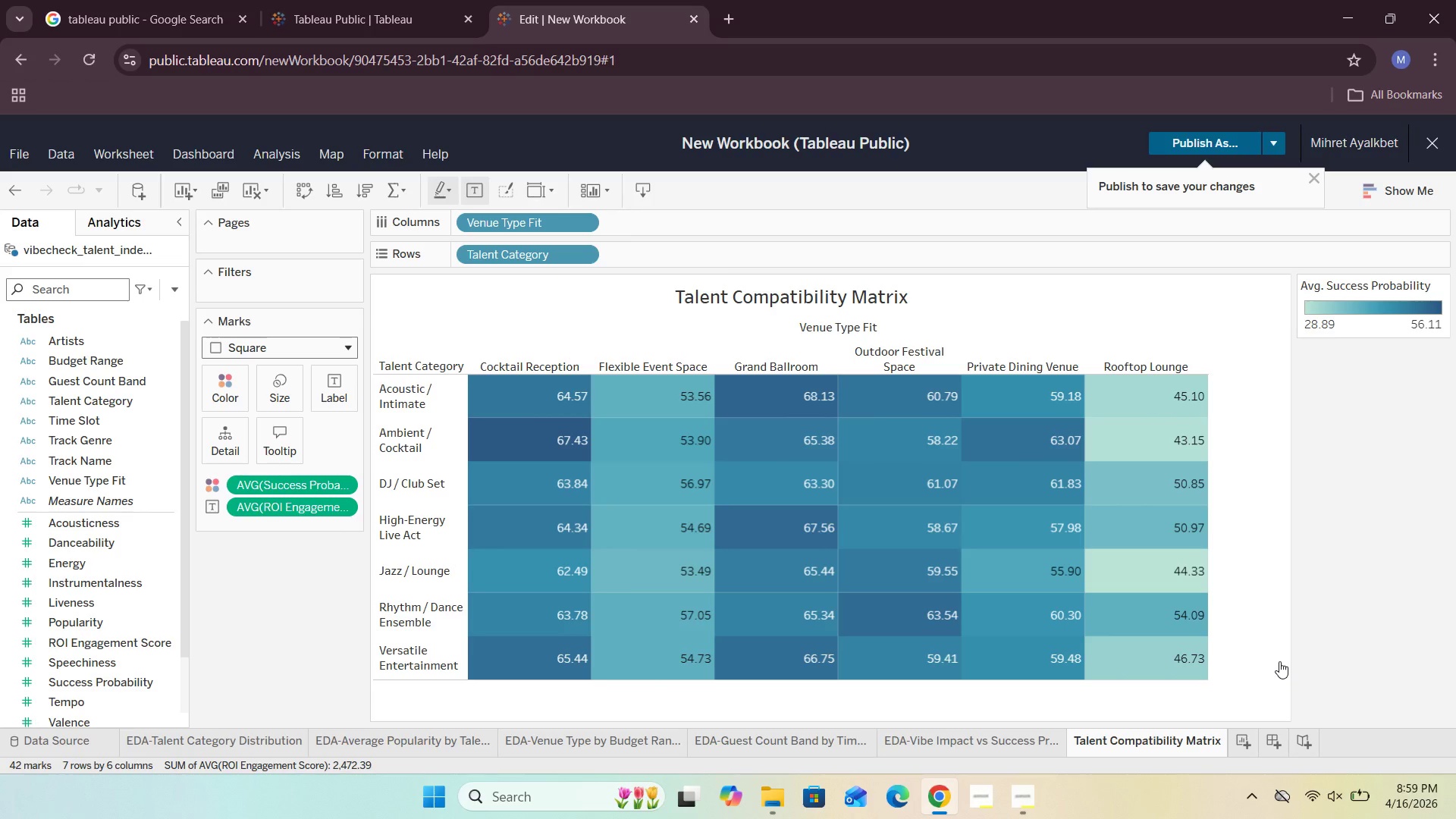 
wait(40.42)
 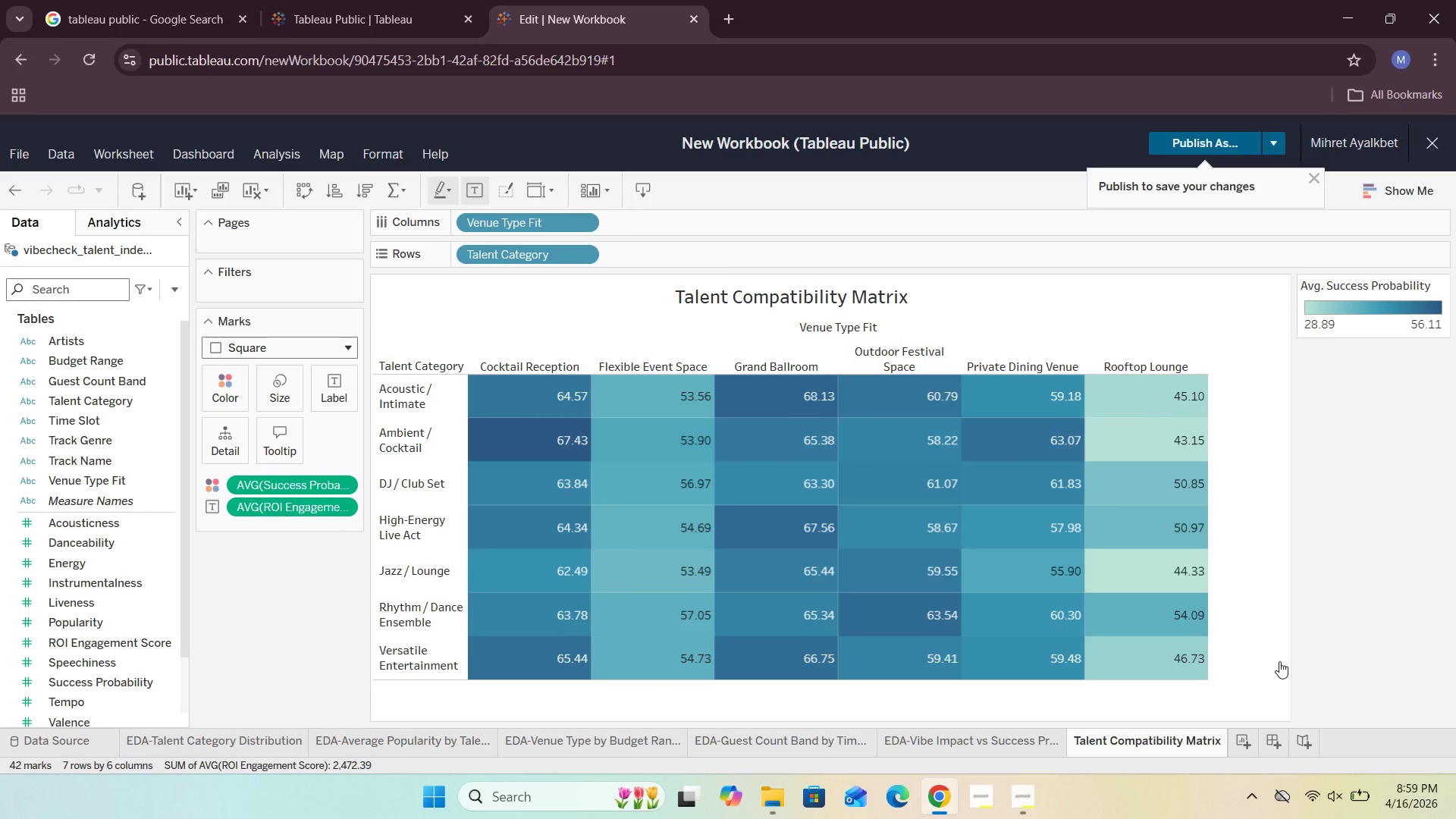 
mouse_move([952, 590])
 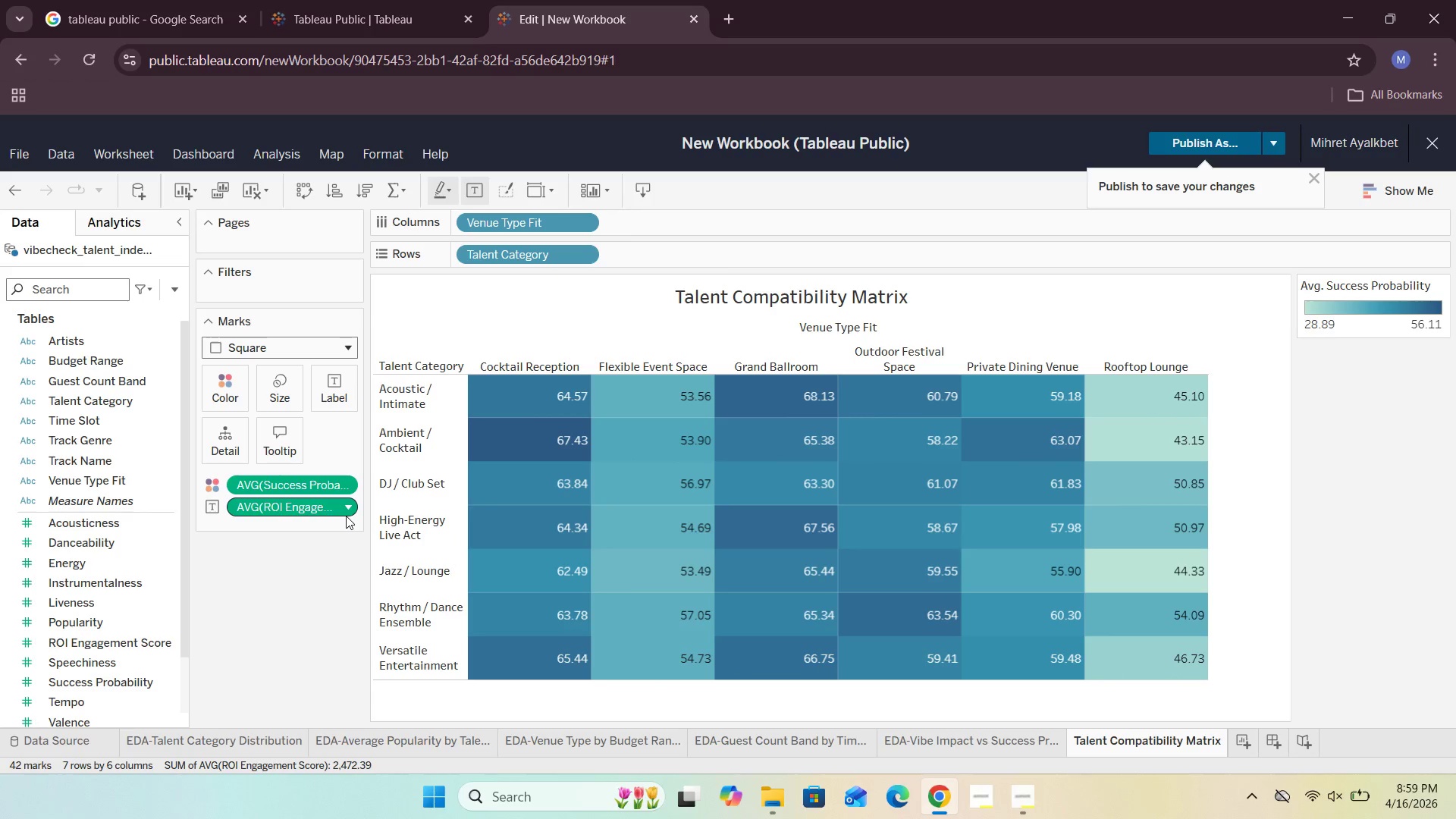 
left_click([347, 510])
 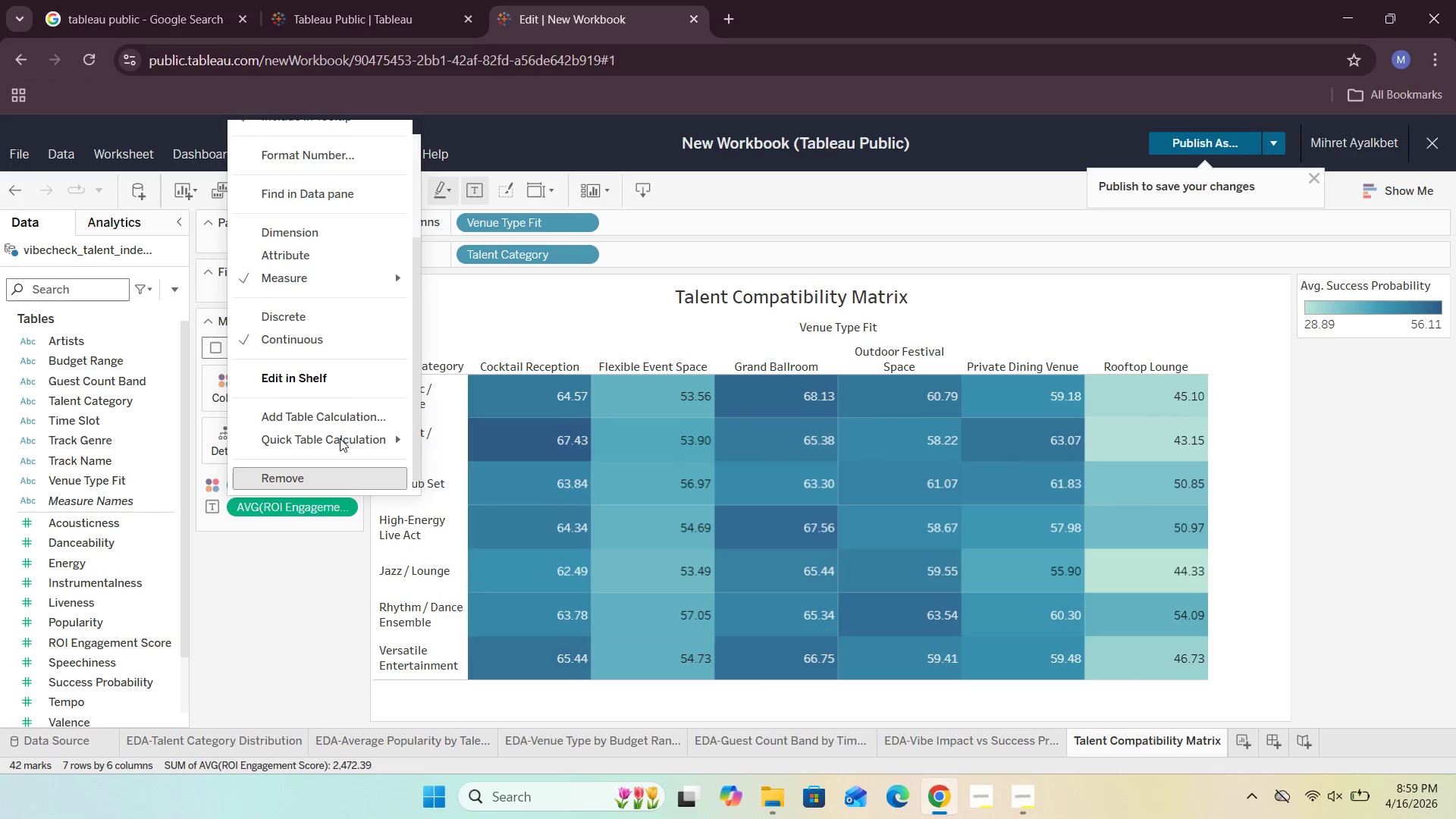 
scroll: coordinate [338, 350], scroll_direction: up, amount: 2.0
 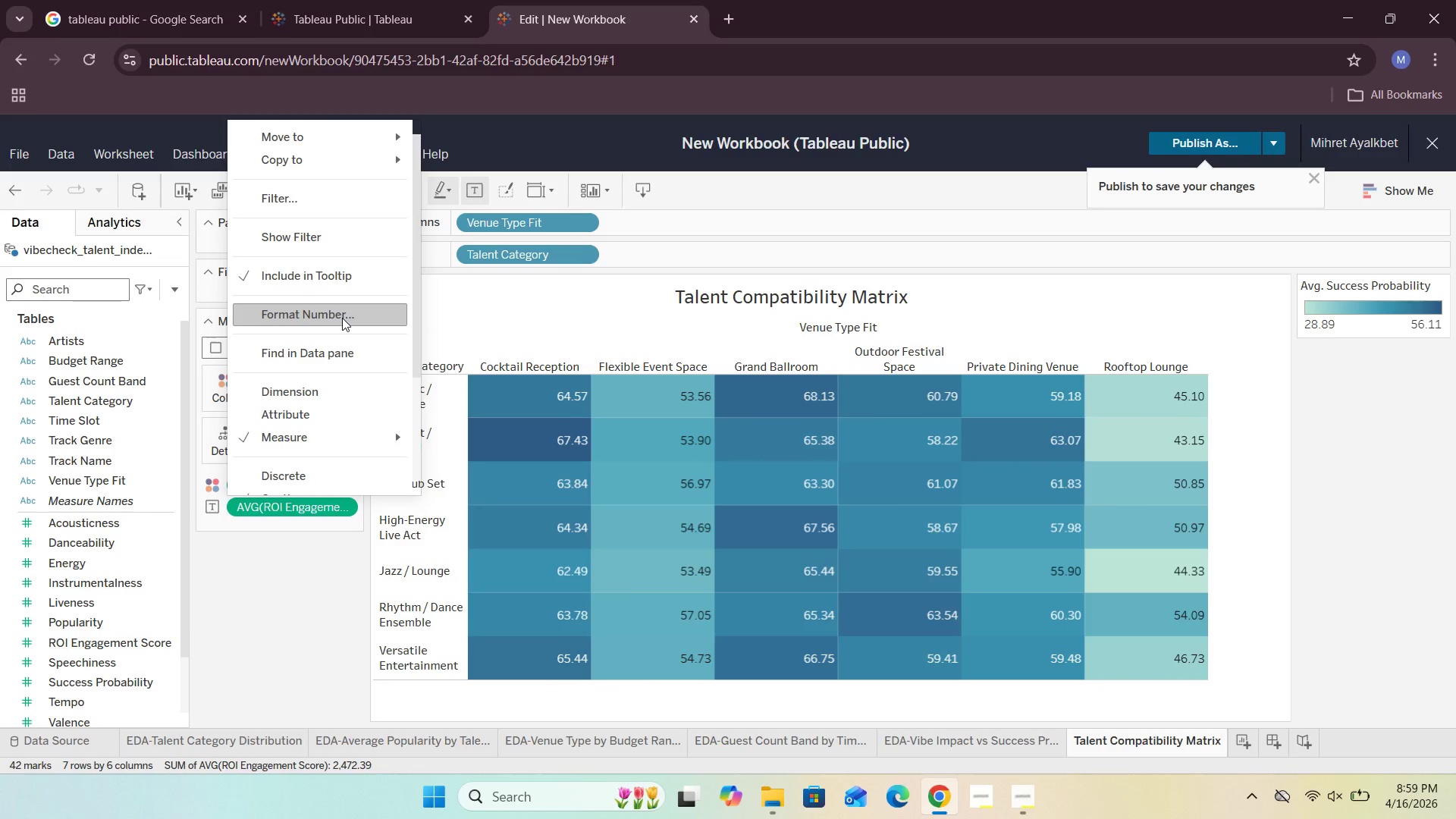 
left_click([342, 318])
 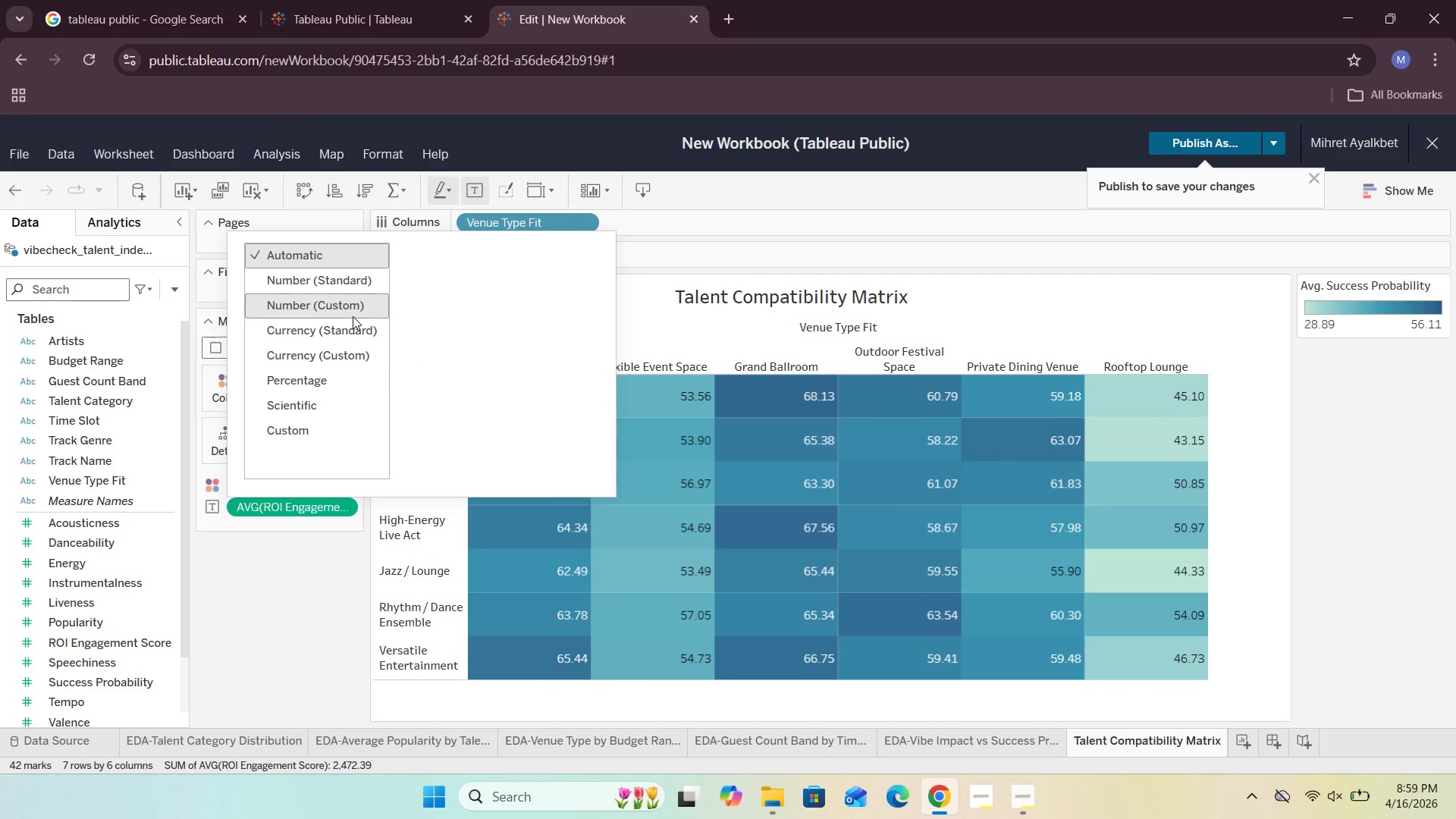 
wait(8.34)
 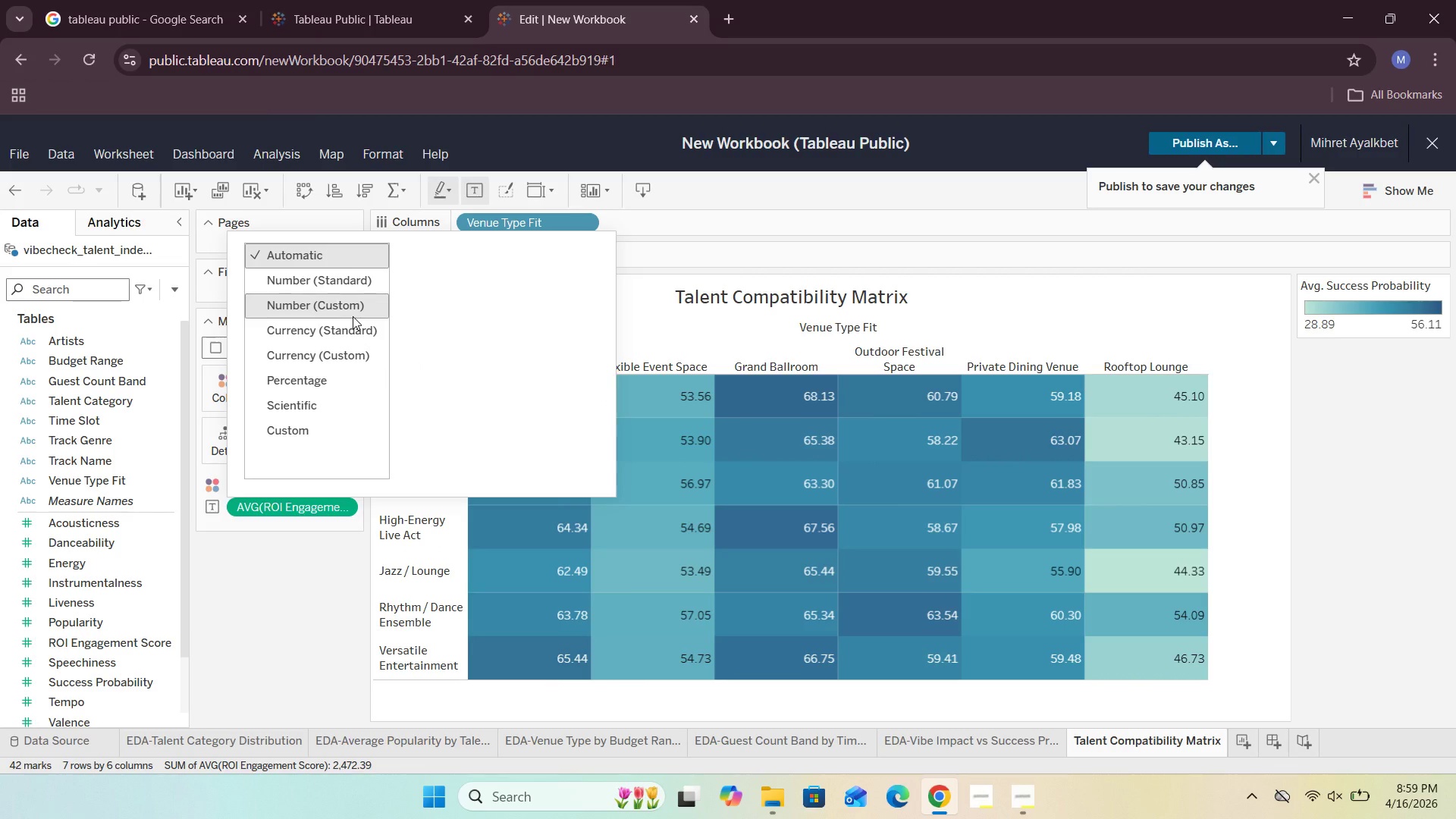 
left_click([353, 316])
 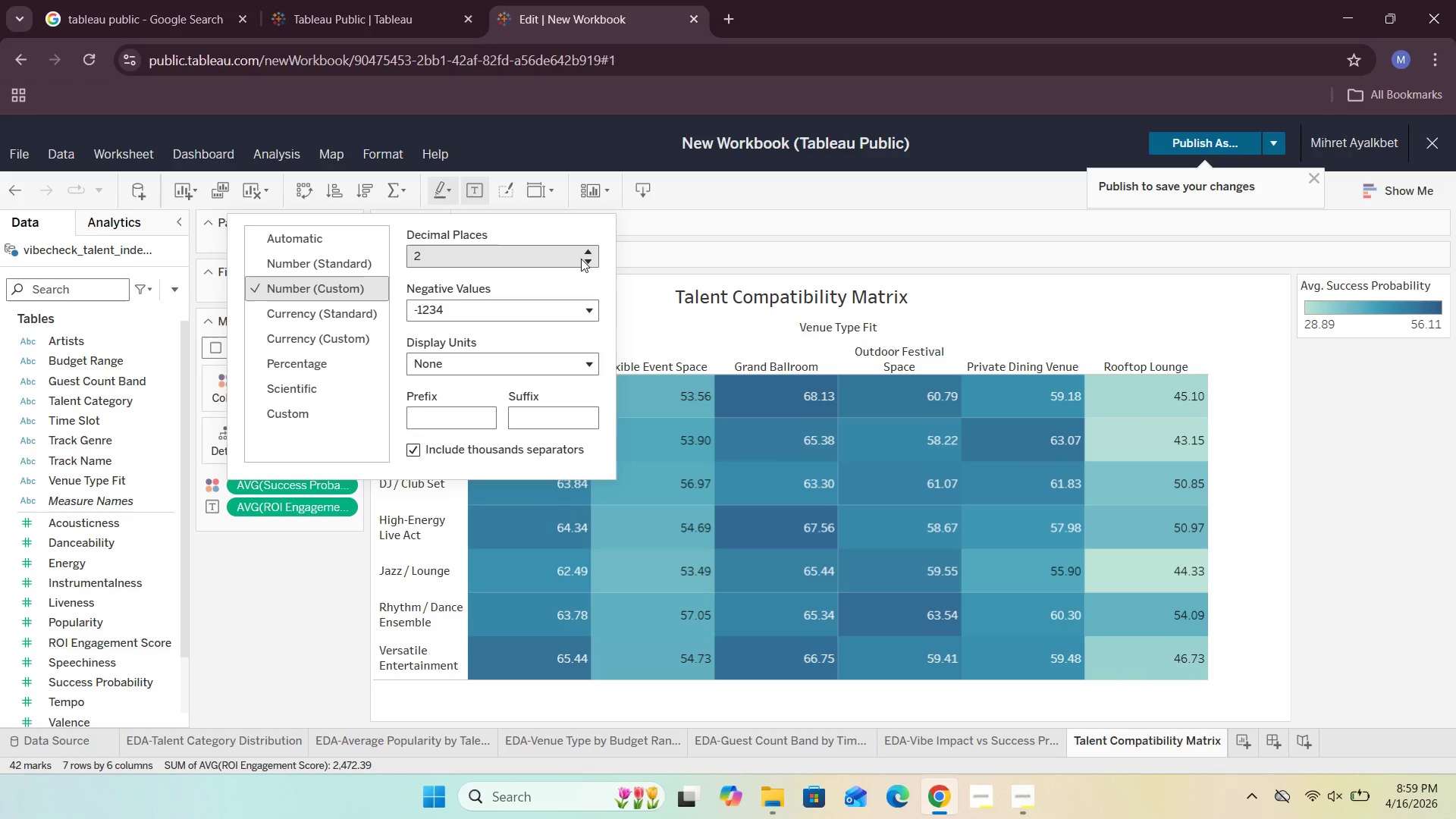 
left_click([588, 264])
 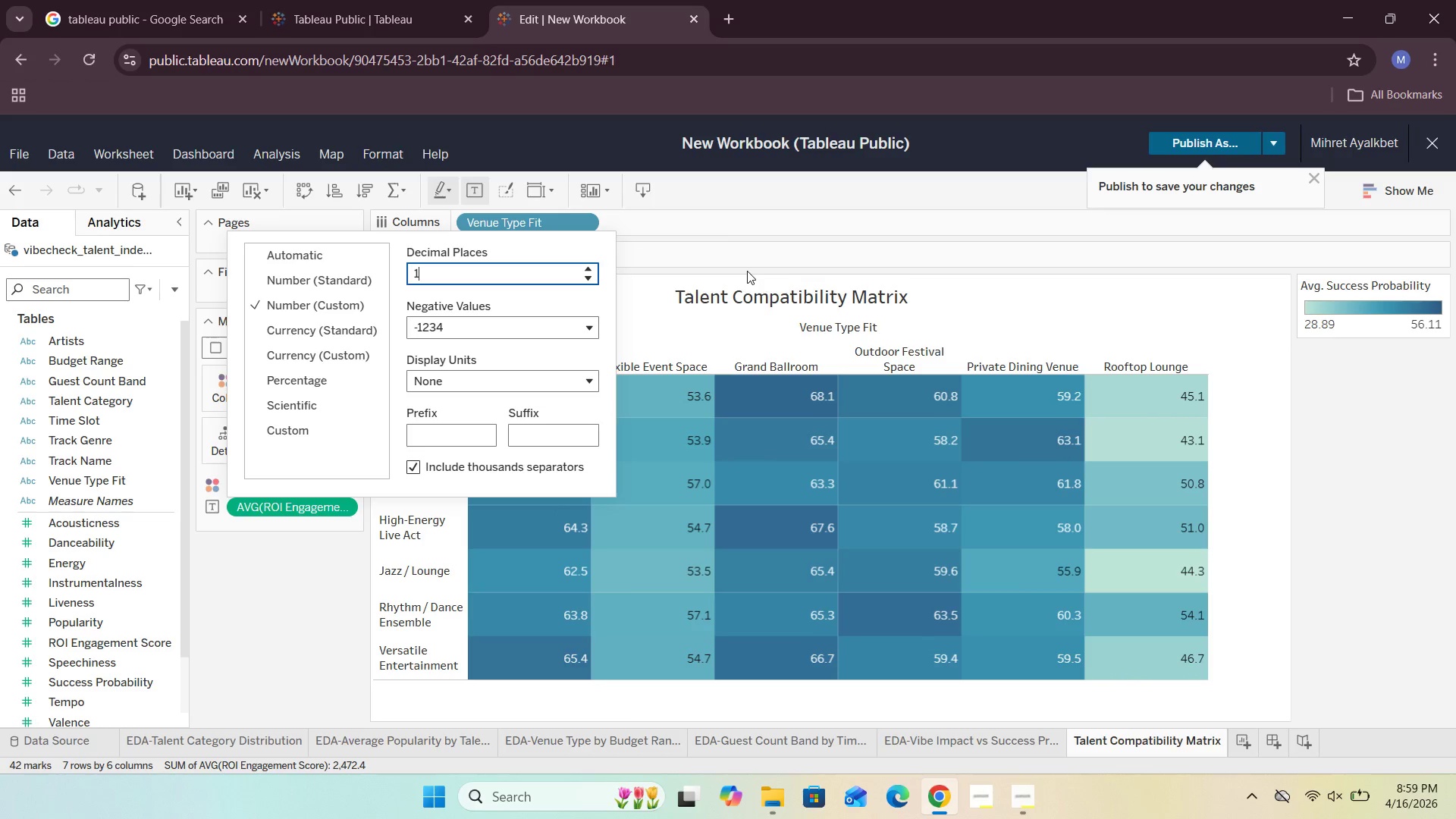 
left_click([1016, 275])
 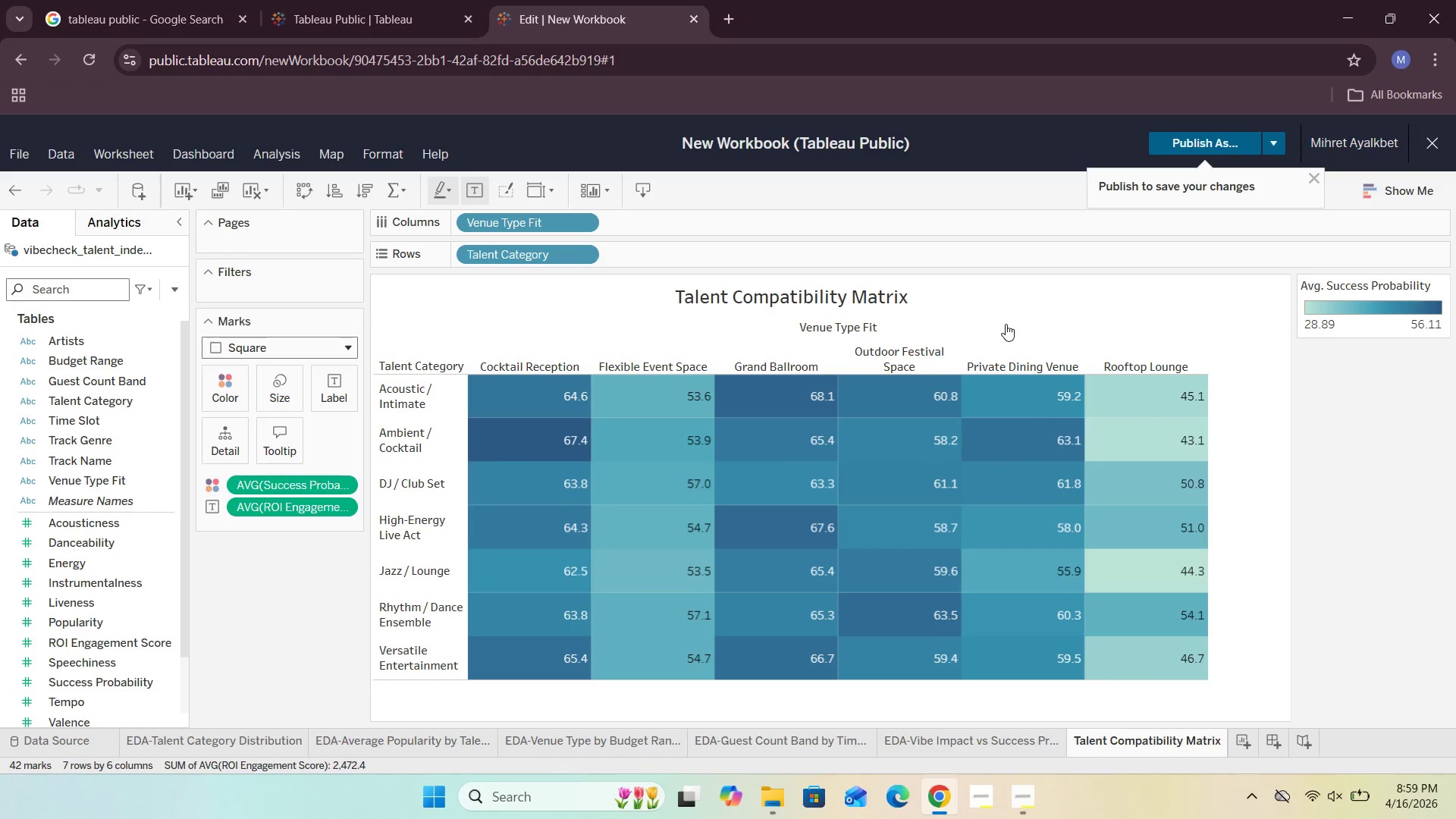 
mouse_move([959, 391])
 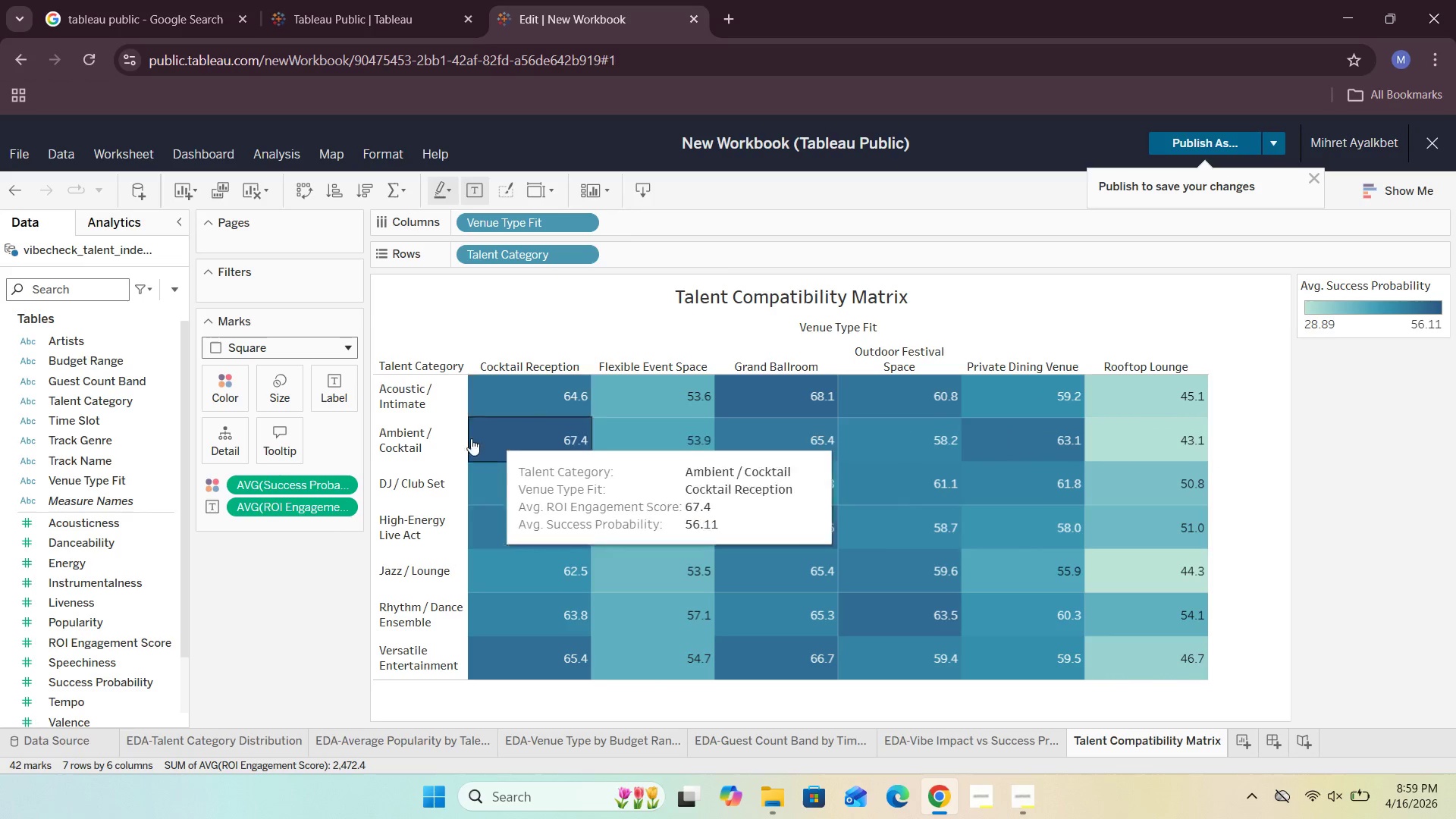 
mouse_move([426, 461])
 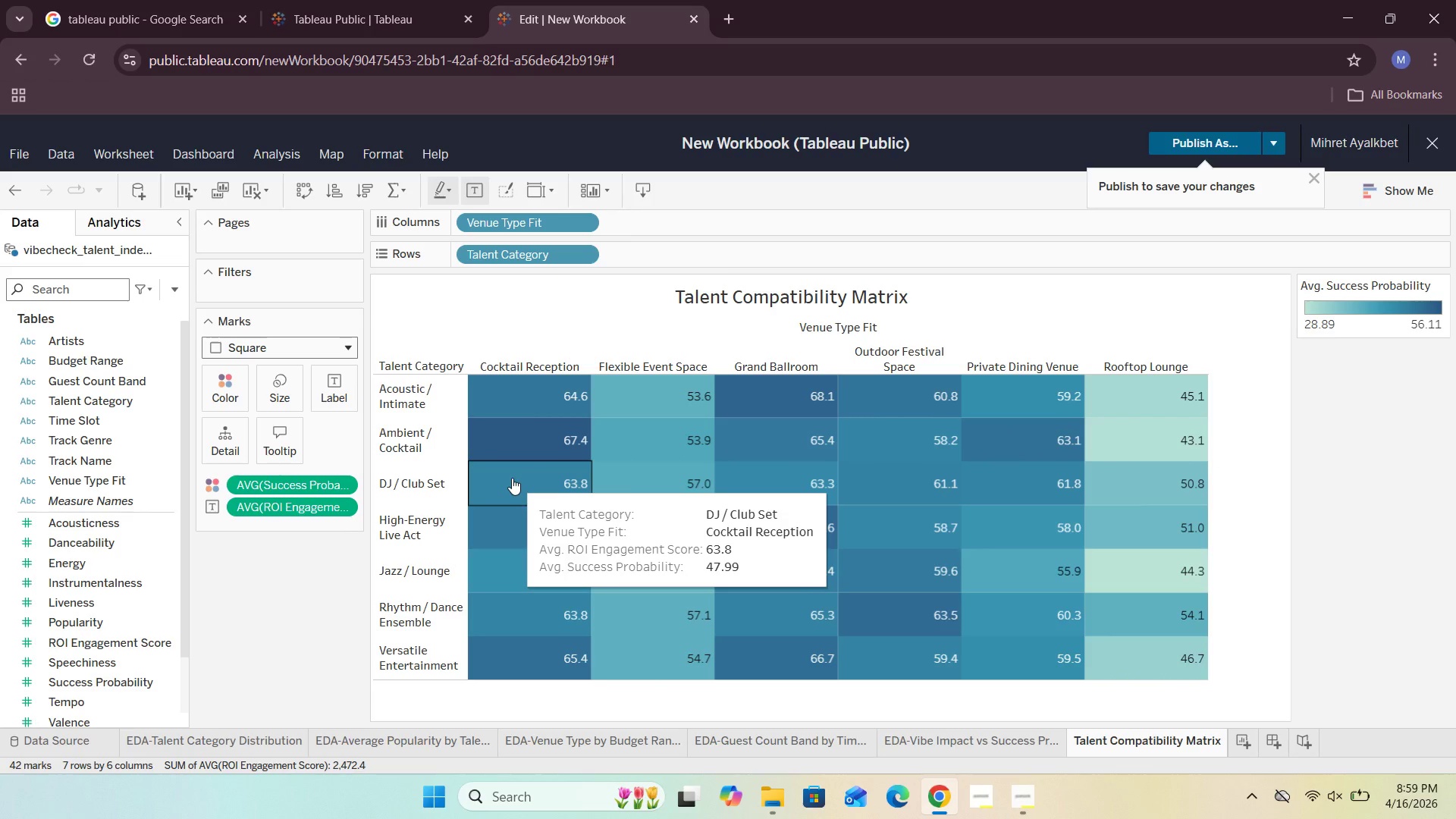 
wait(18.56)
 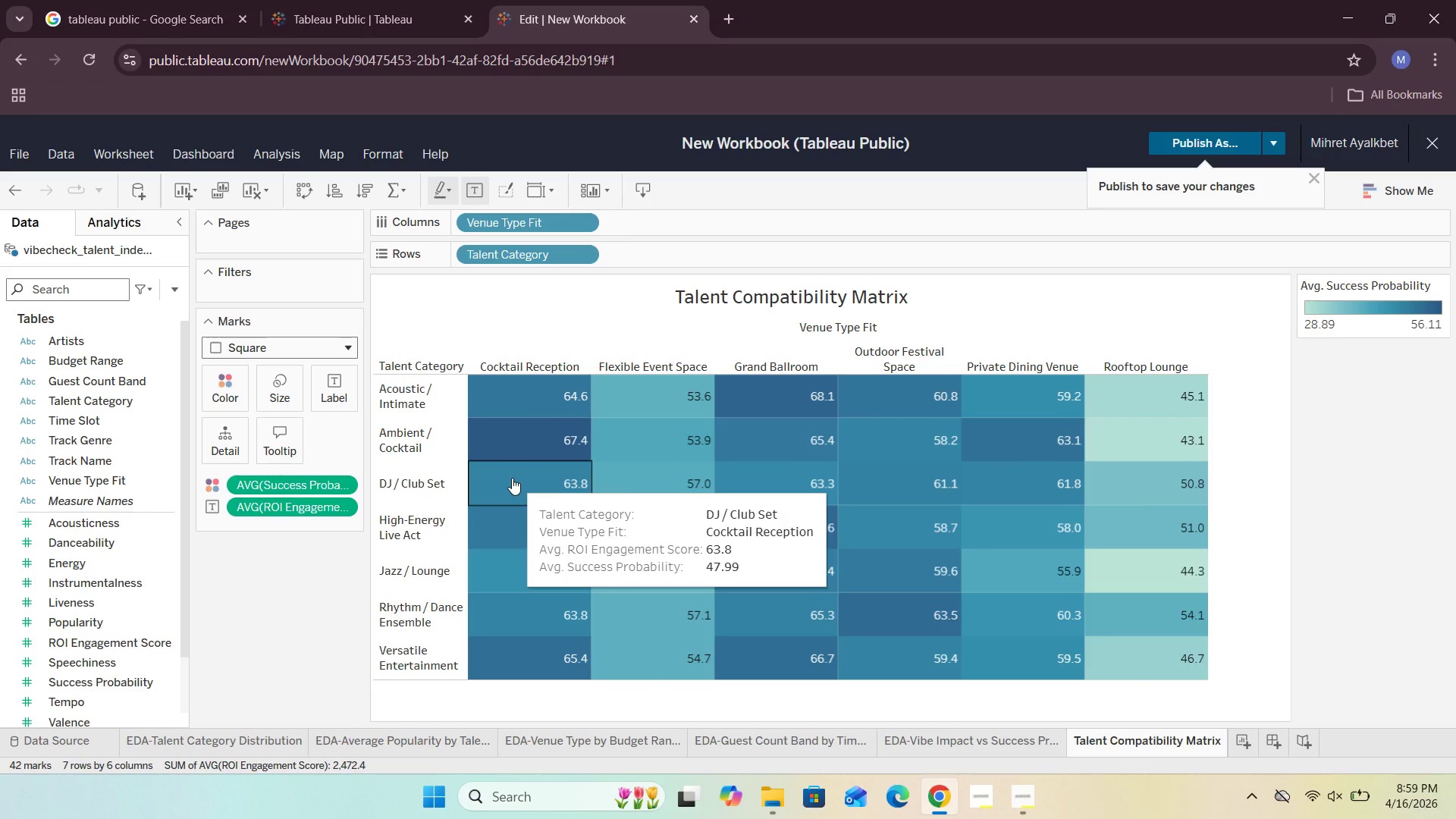 
scroll: coordinate [157, 620], scroll_direction: down, amount: 3.0
 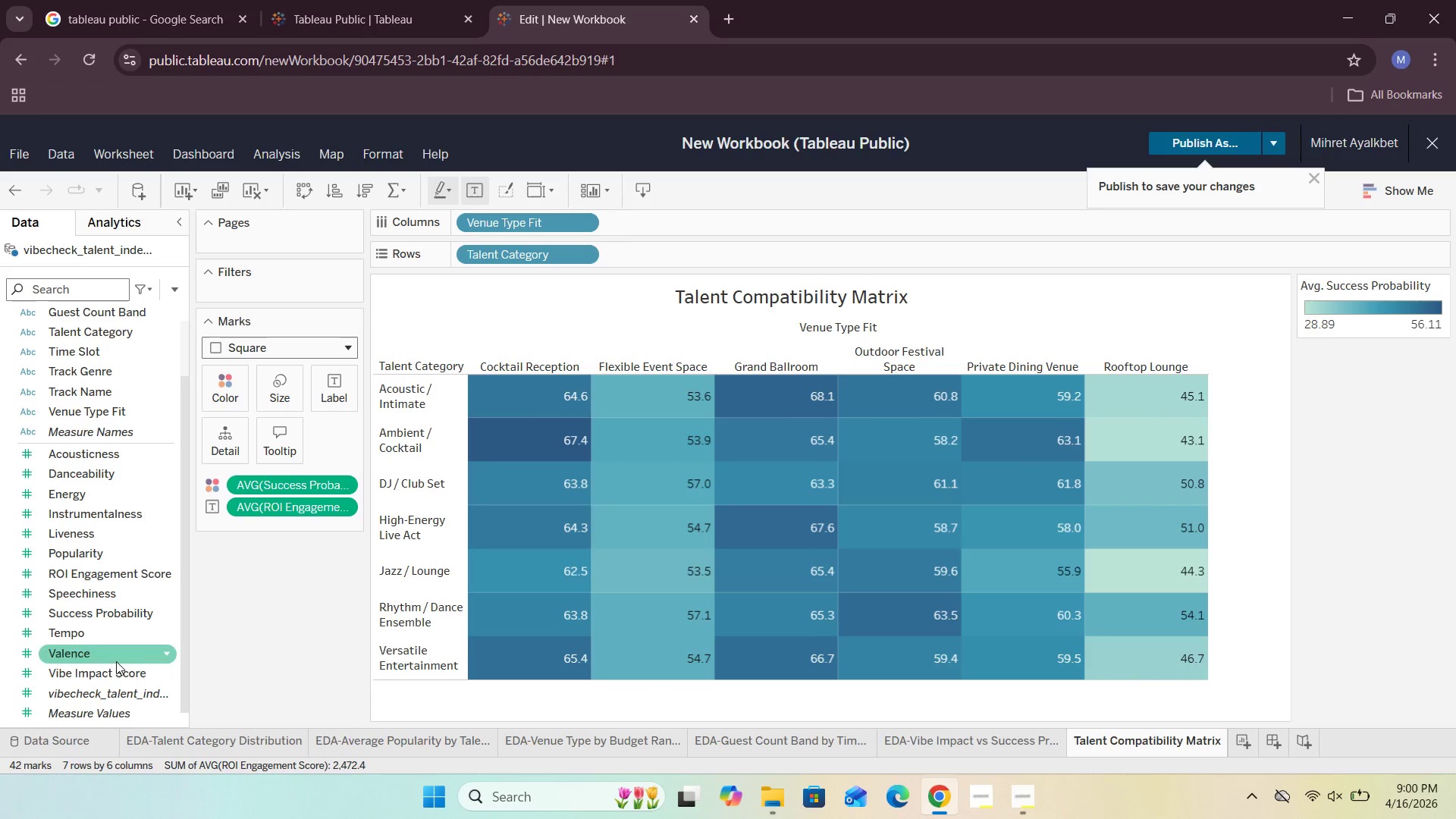 
left_click_drag(start_coordinate=[111, 670], to_coordinate=[298, 441])
 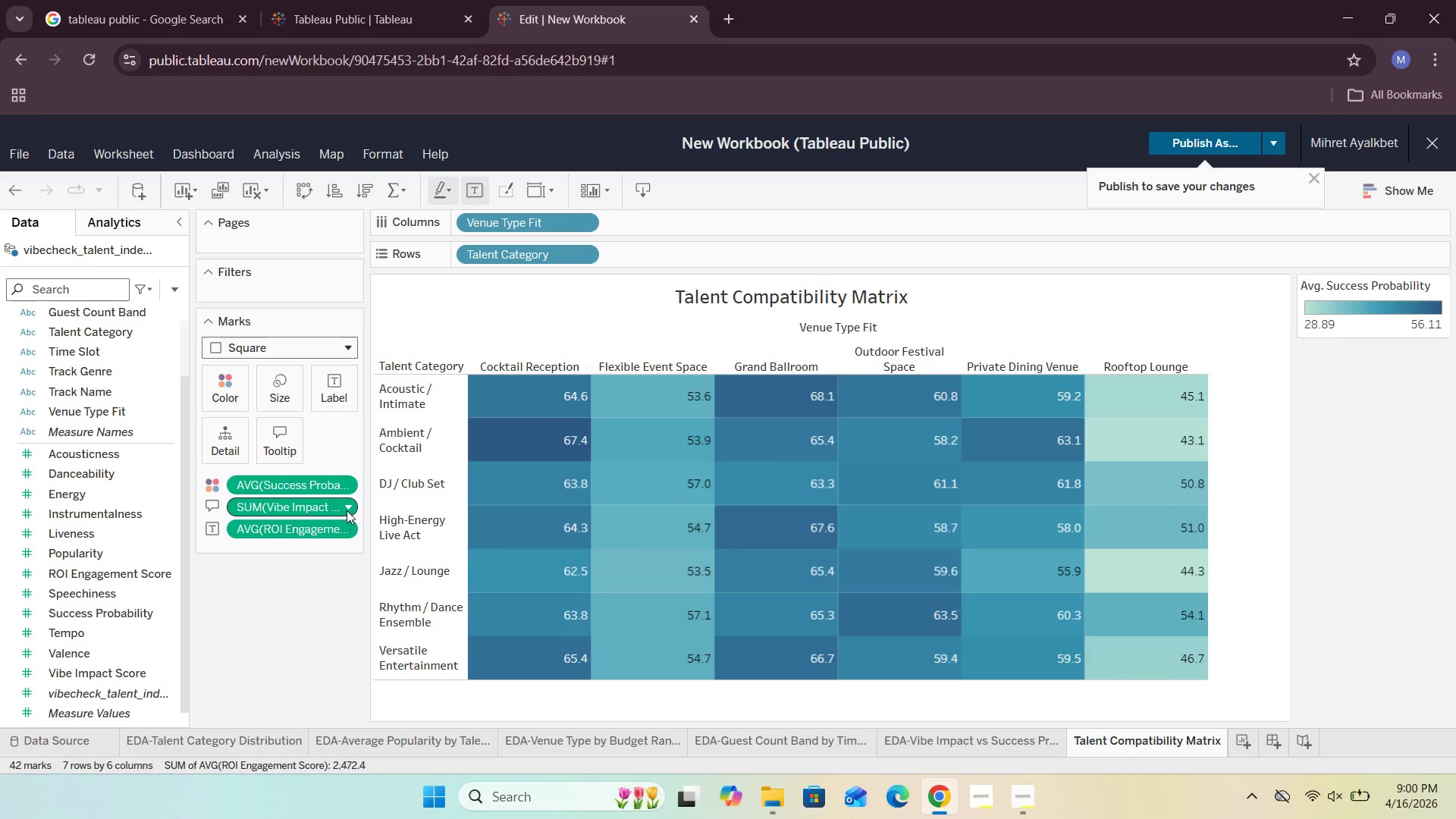 
left_click([350, 500])
 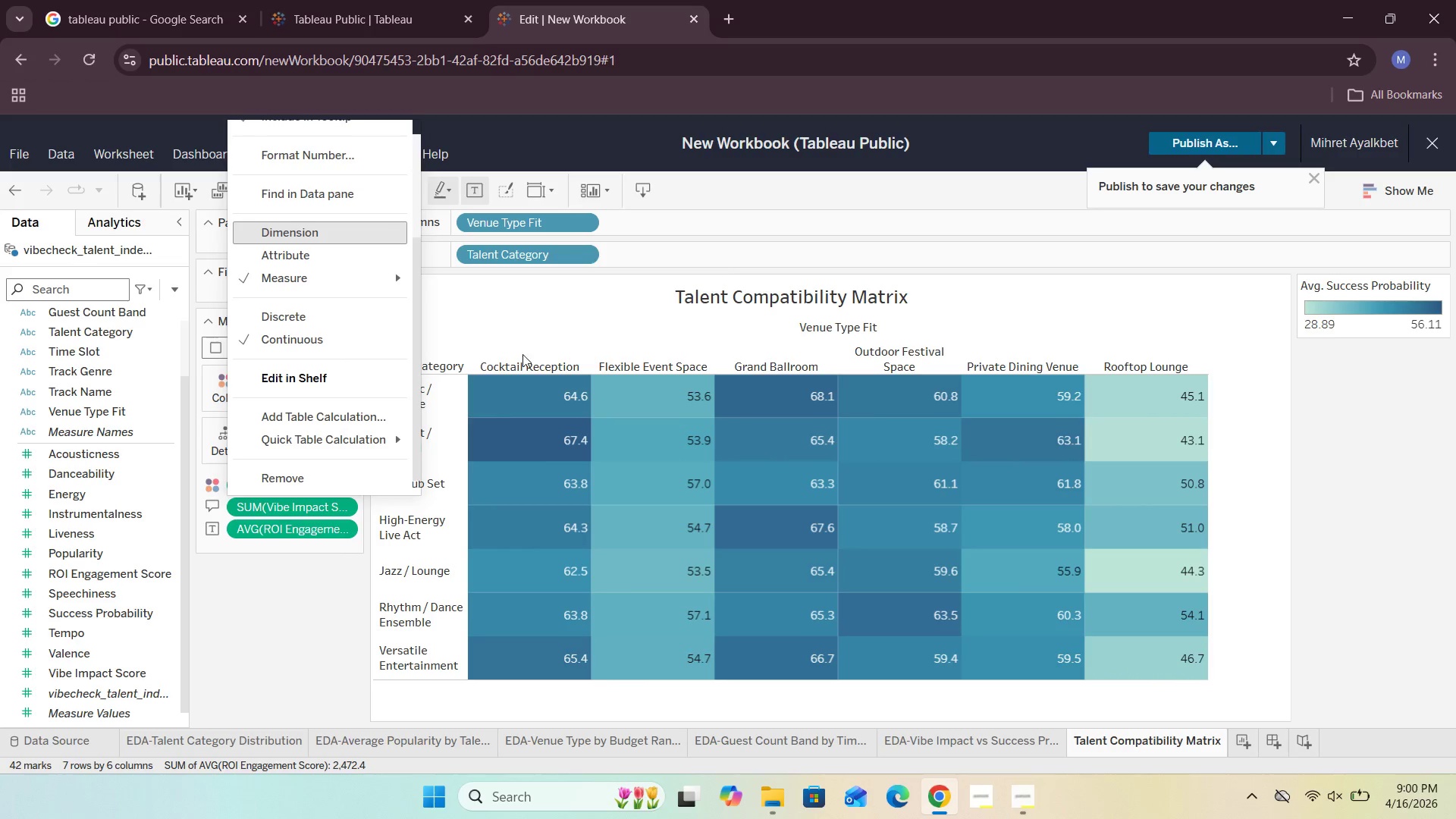 
left_click([585, 480])
 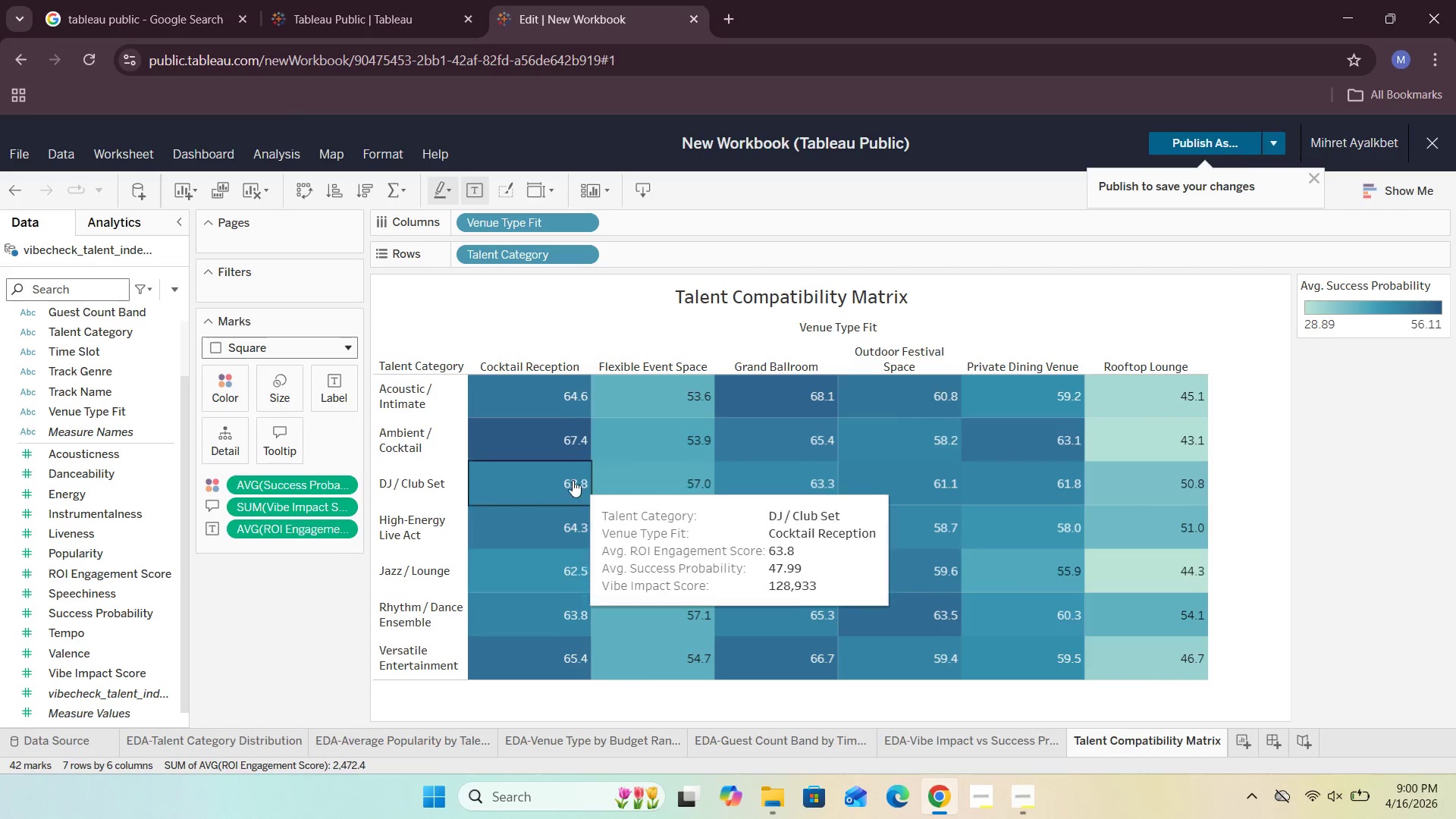 
mouse_move([523, 482])
 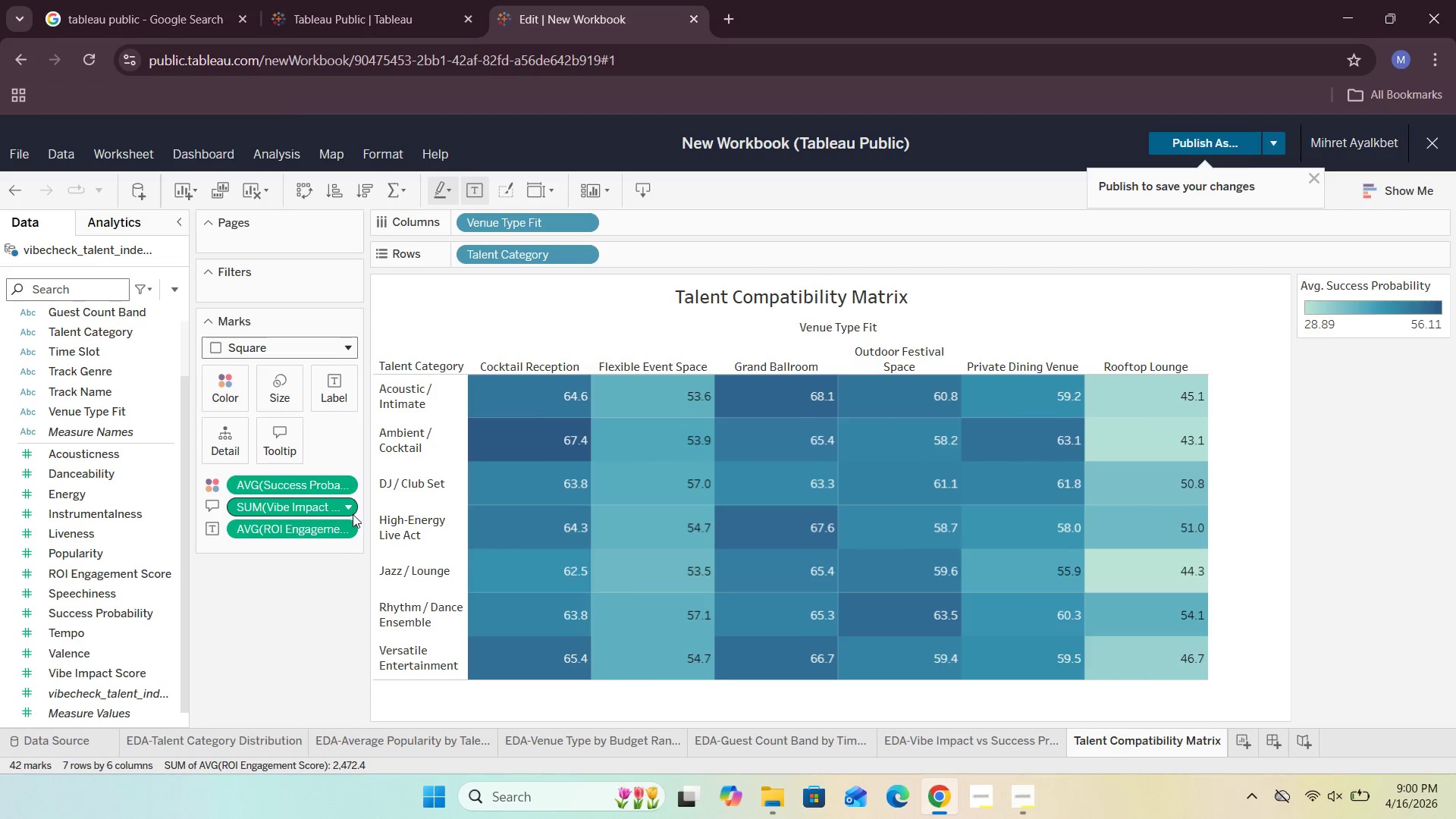 
left_click([353, 507])
 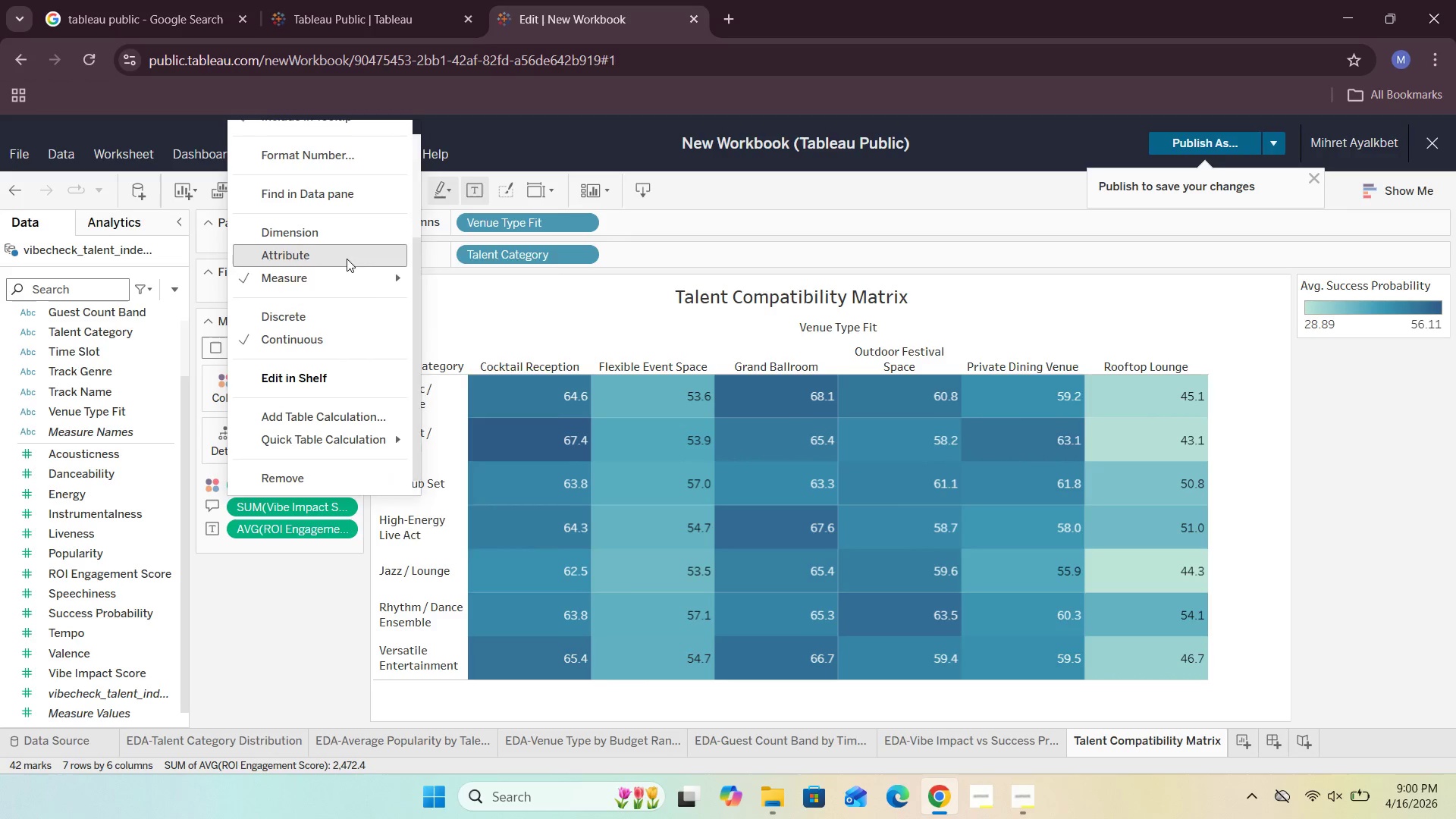 
left_click([438, 295])
 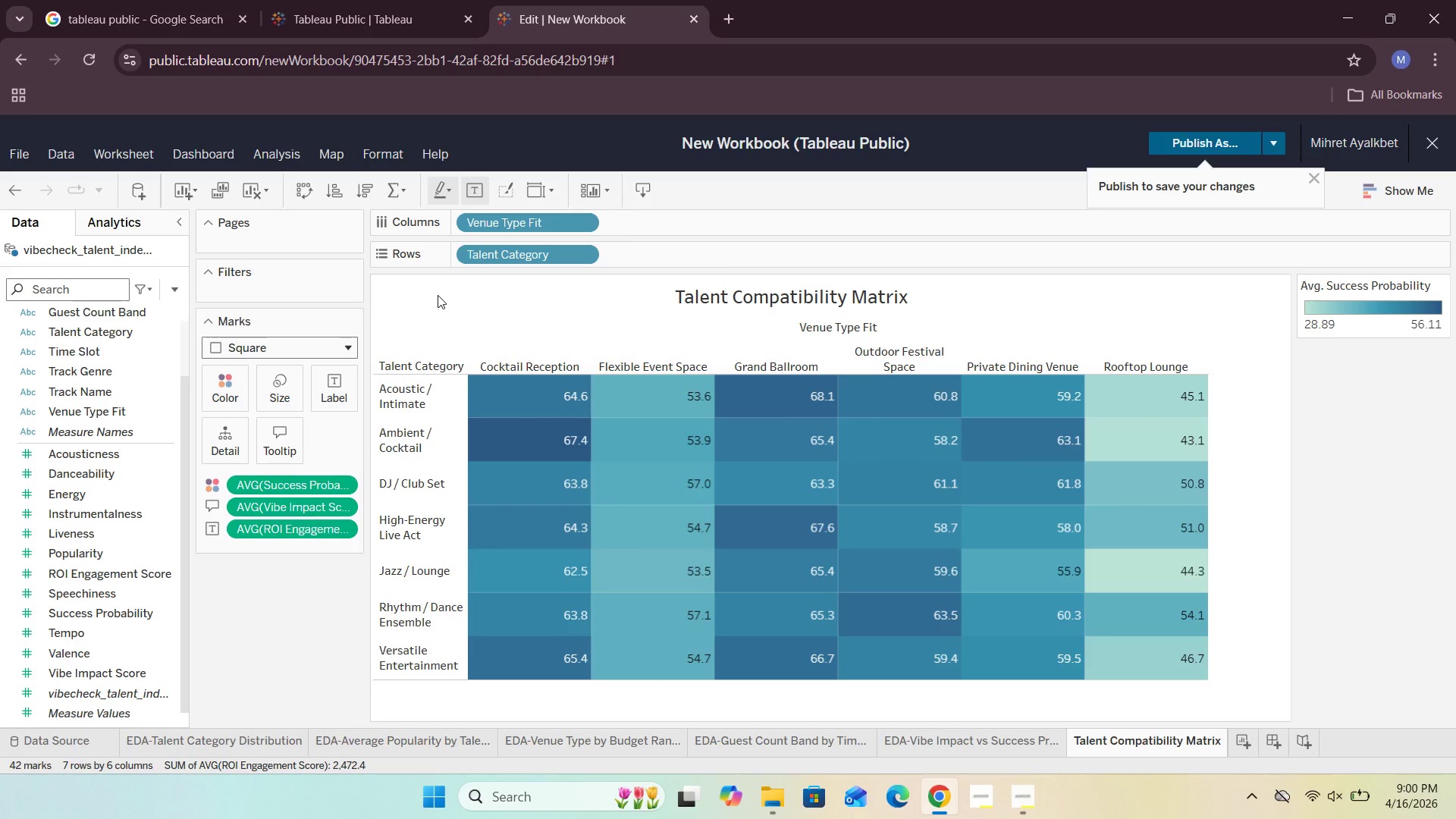 
mouse_move([537, 424])
 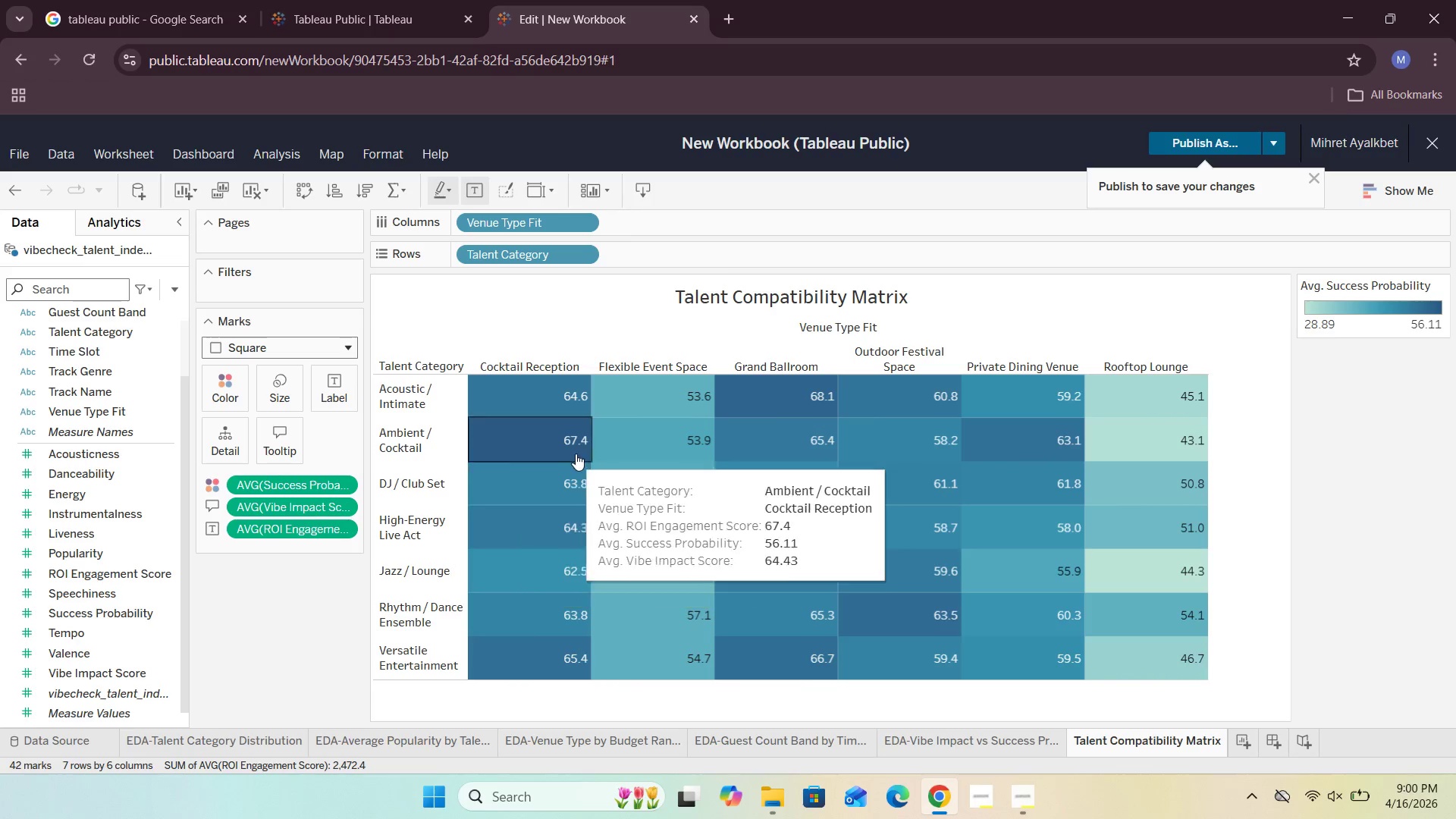 
wait(5.68)
 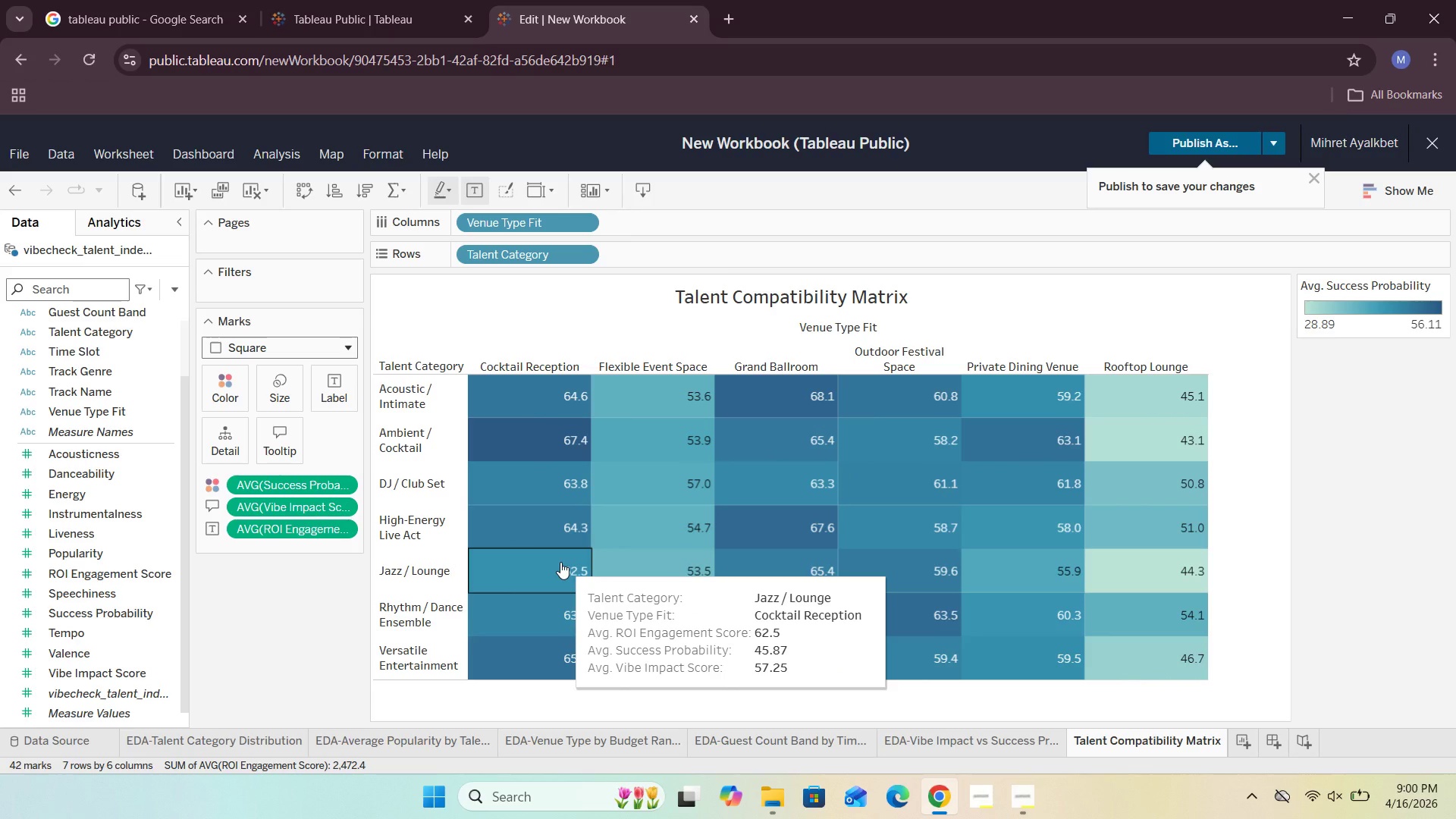 
left_click([290, 443])
 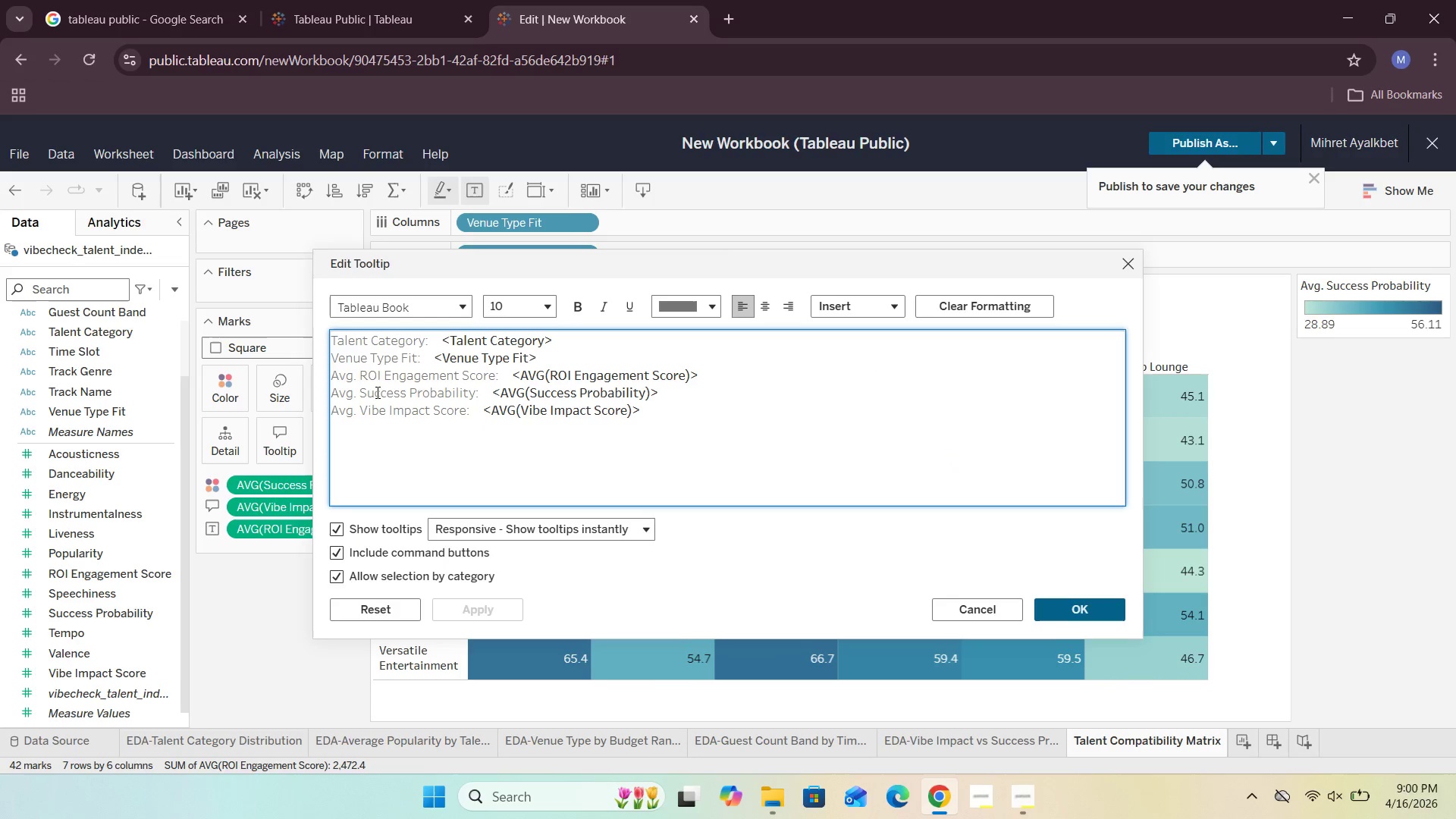 
left_click([359, 380])
 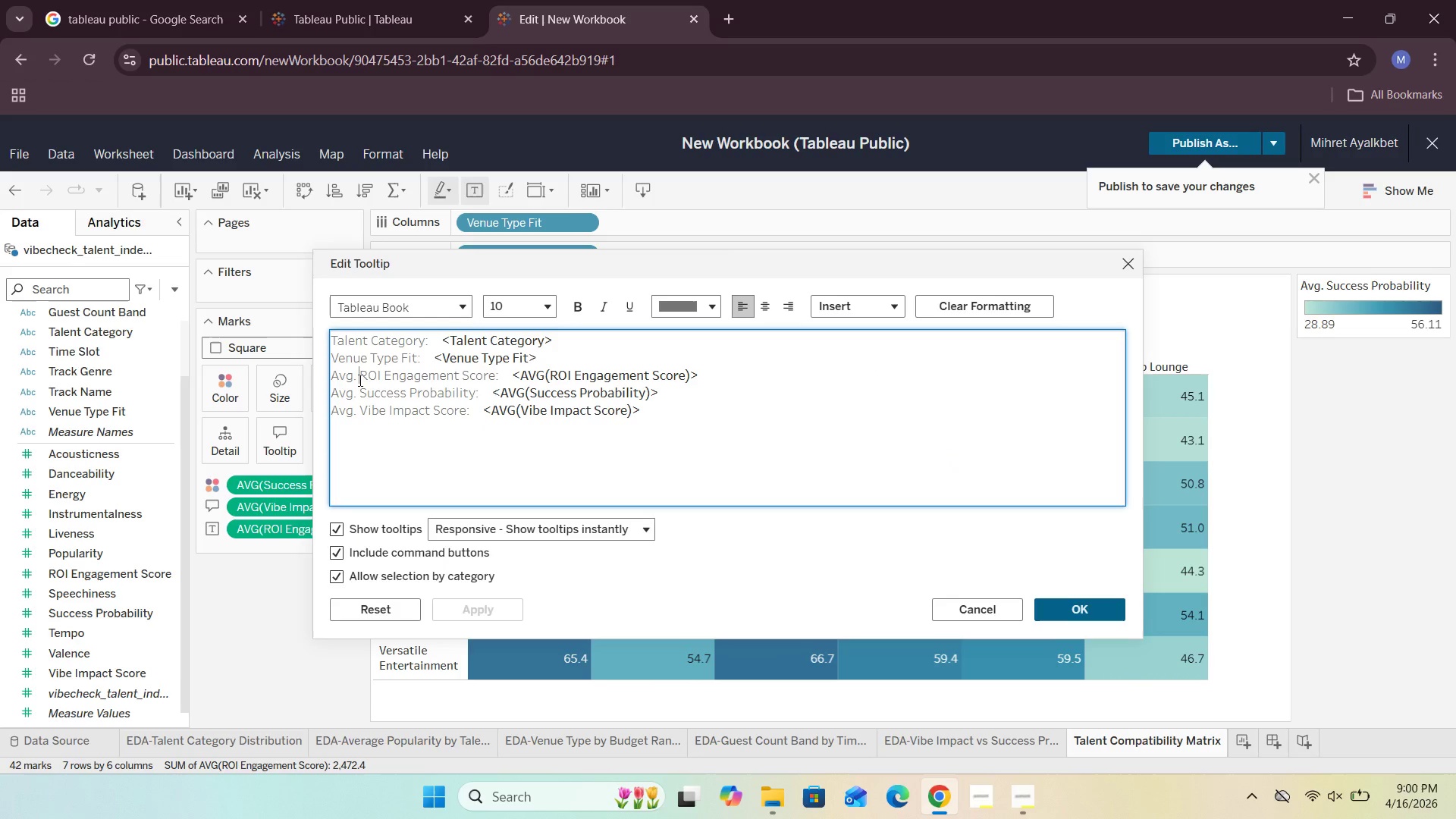 
key(Backspace)
key(Backspace)
key(Backspace)
type(erage )
 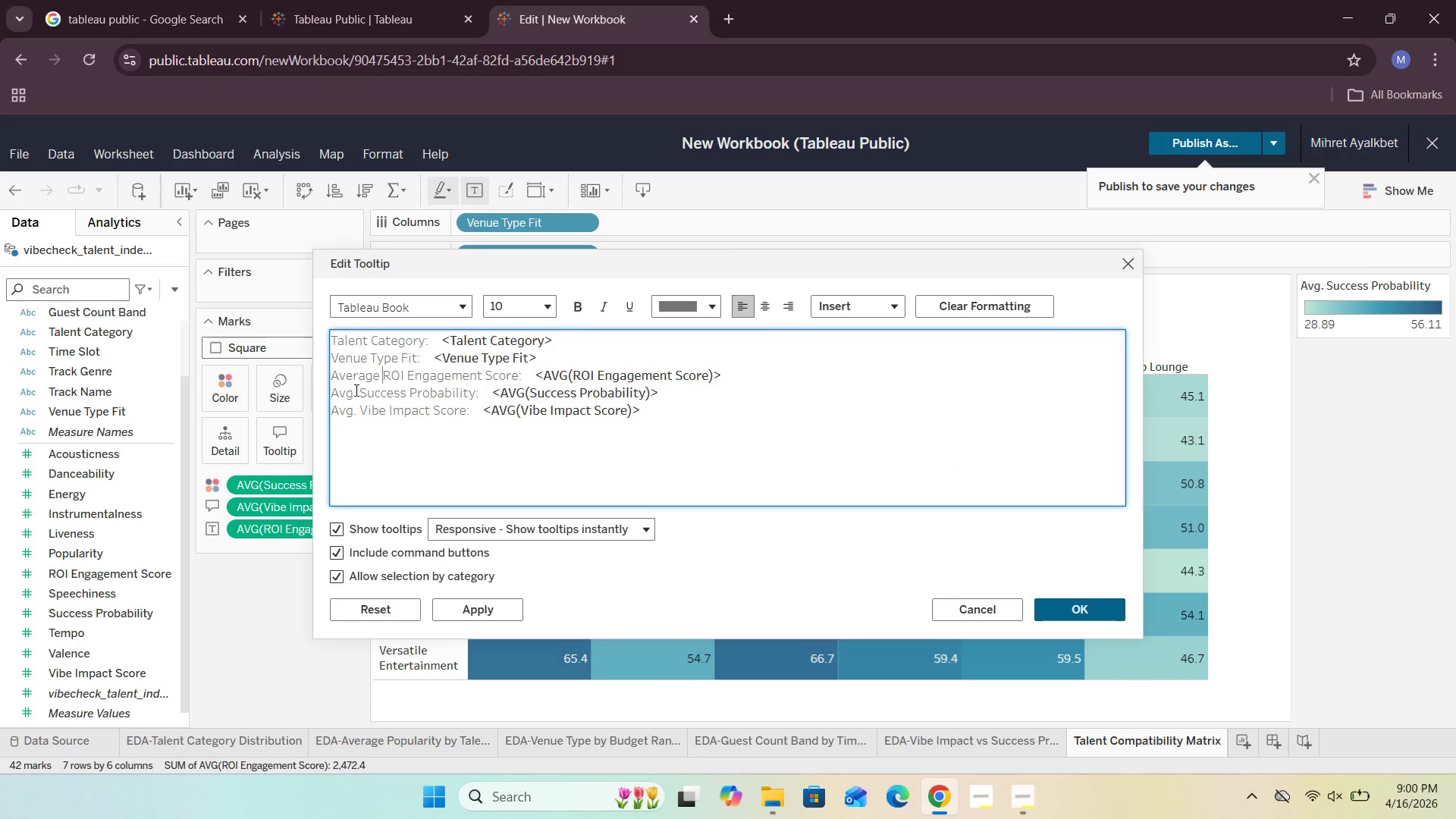 
left_click([356, 391])
 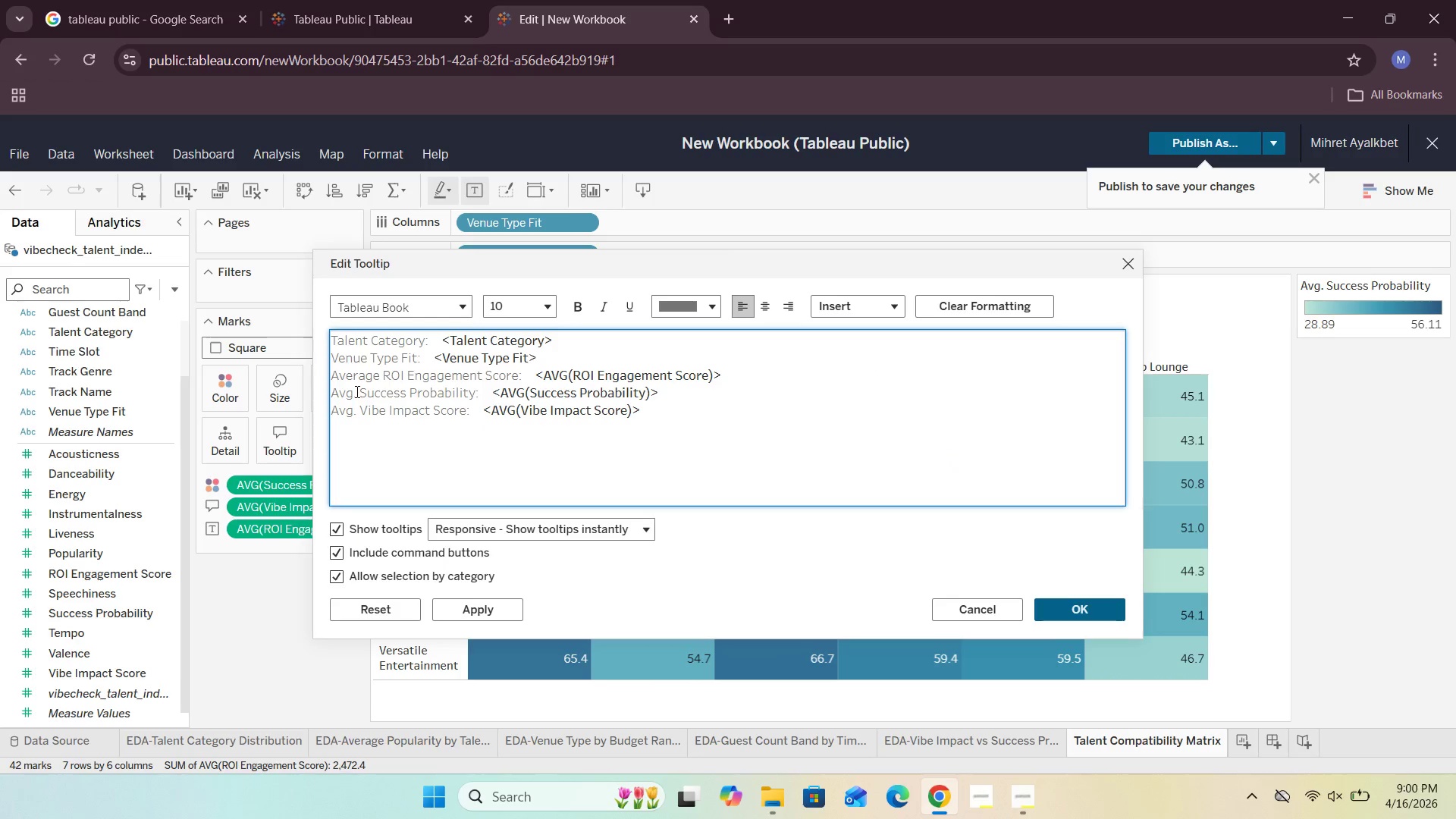 
key(Backspace)
key(Backspace)
type(erage )
 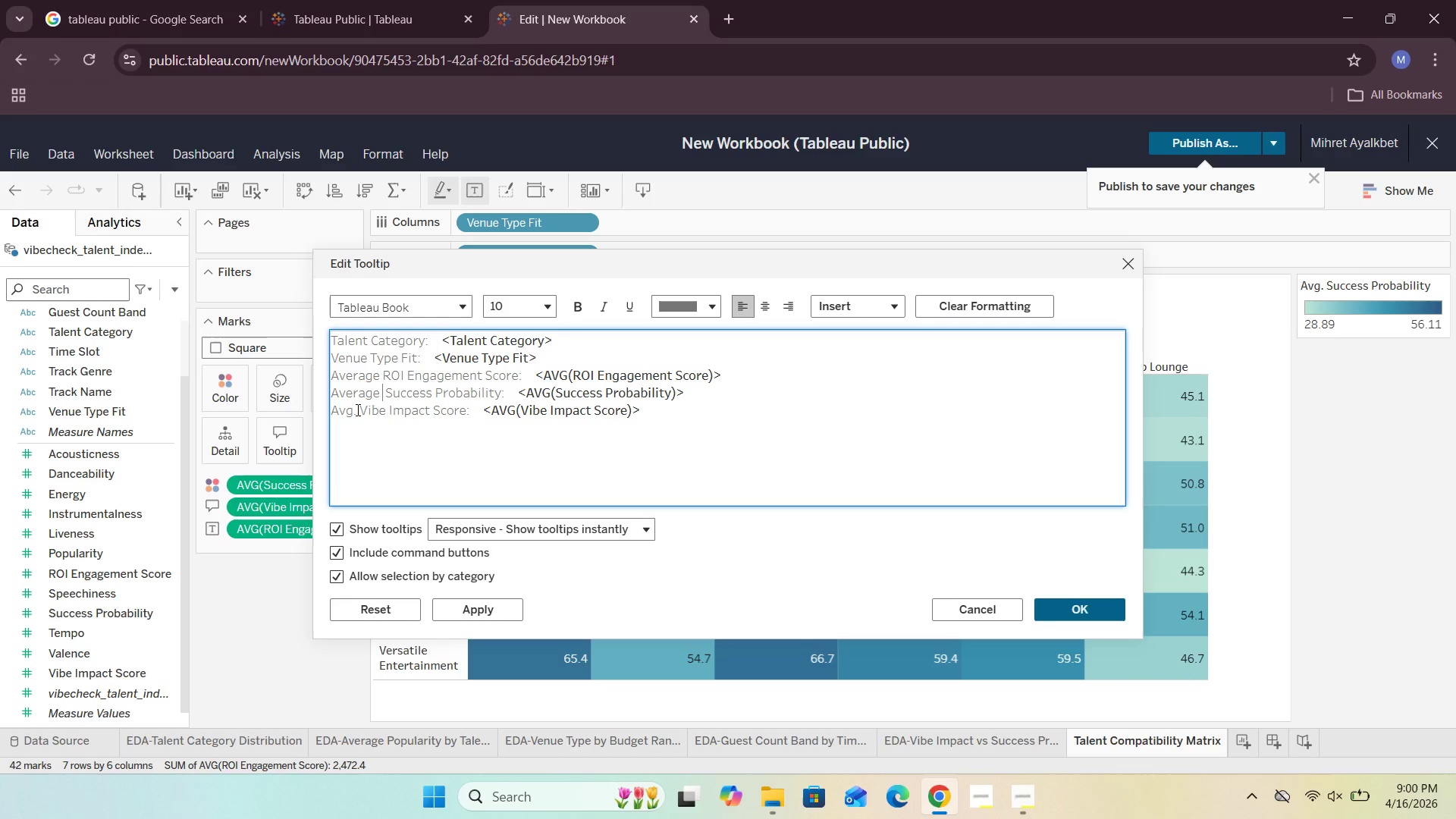 
left_click([356, 410])
 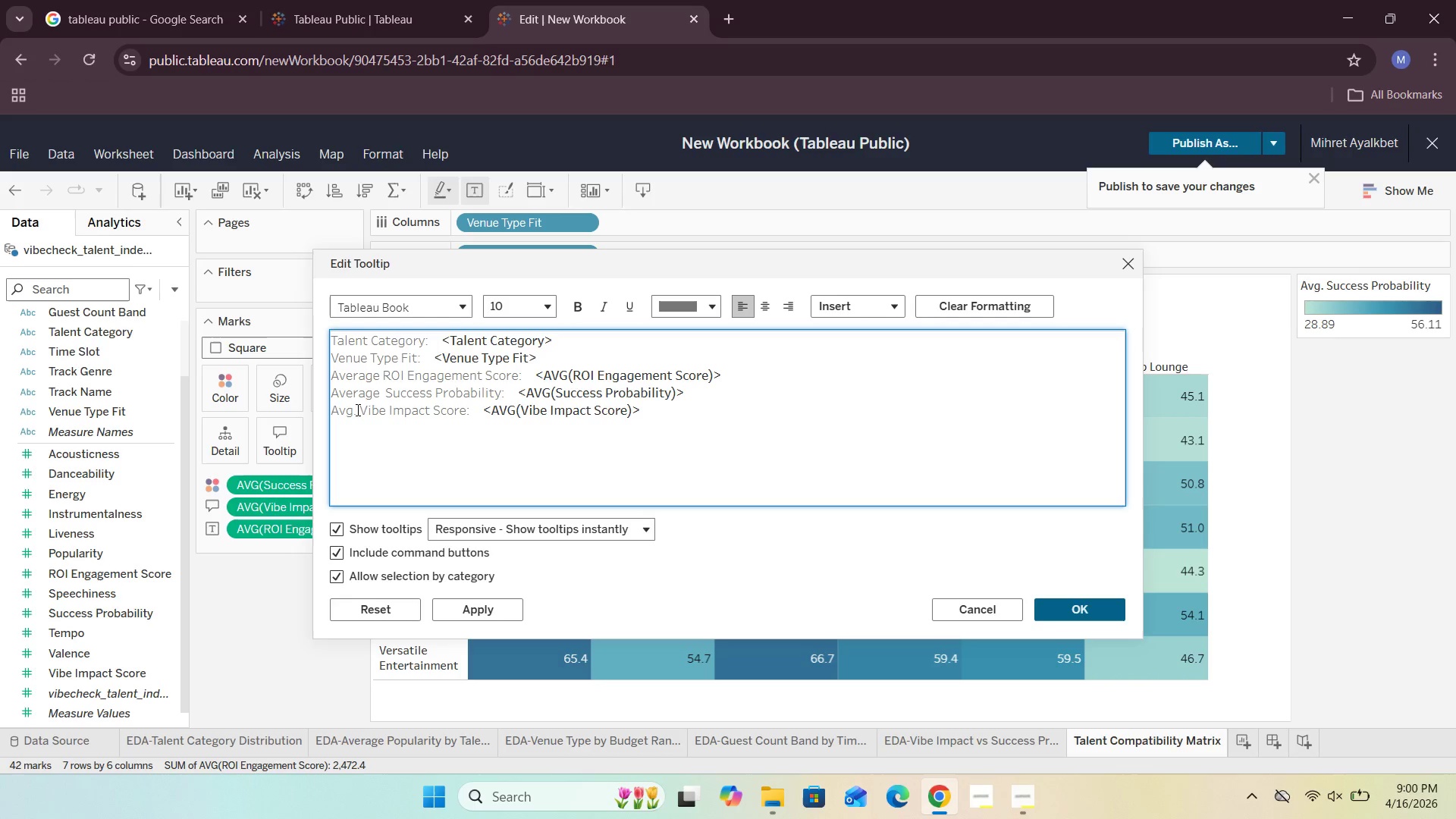 
key(Backspace)
key(Backspace)
type(erage)
 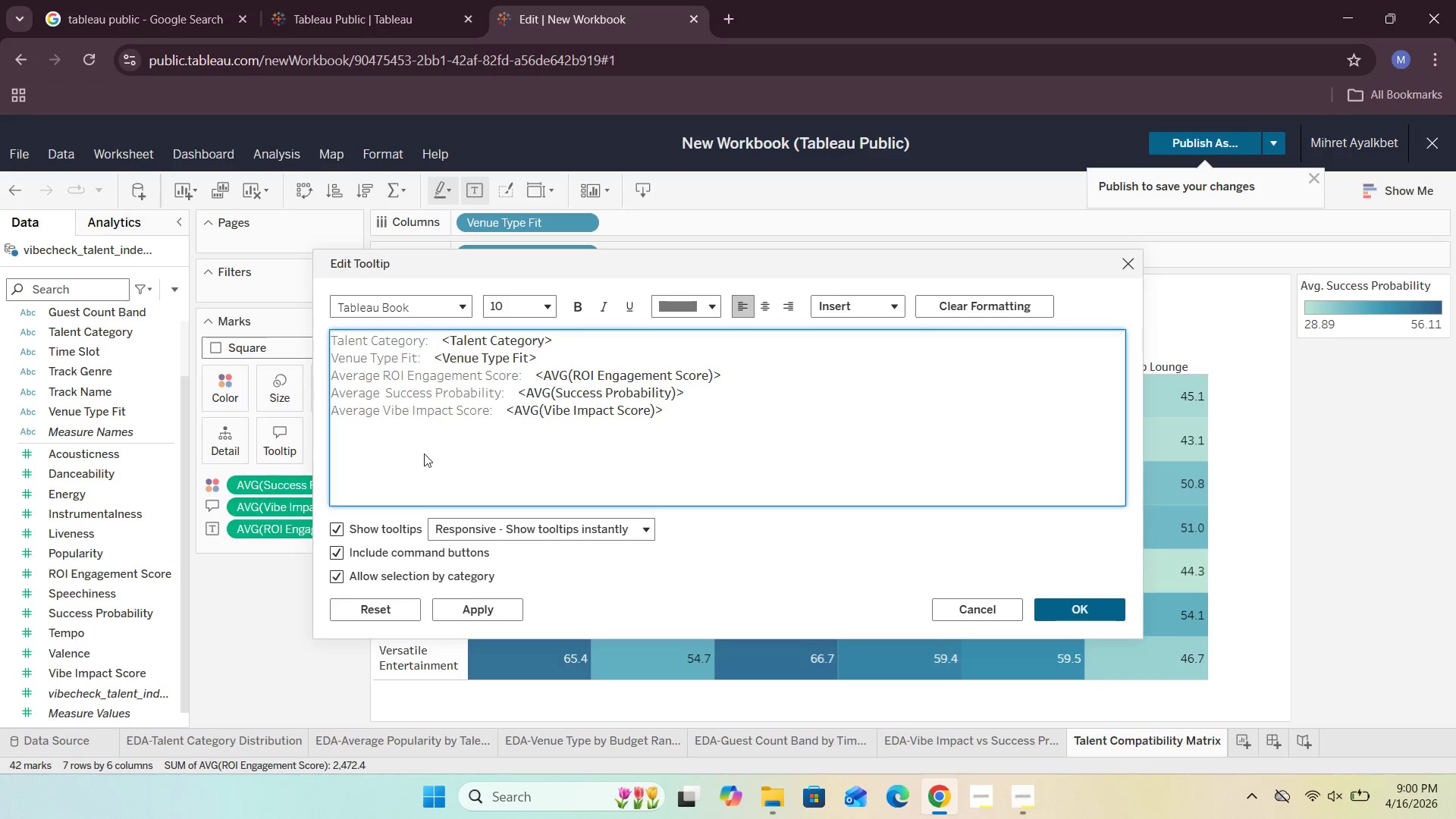 
left_click([431, 459])
 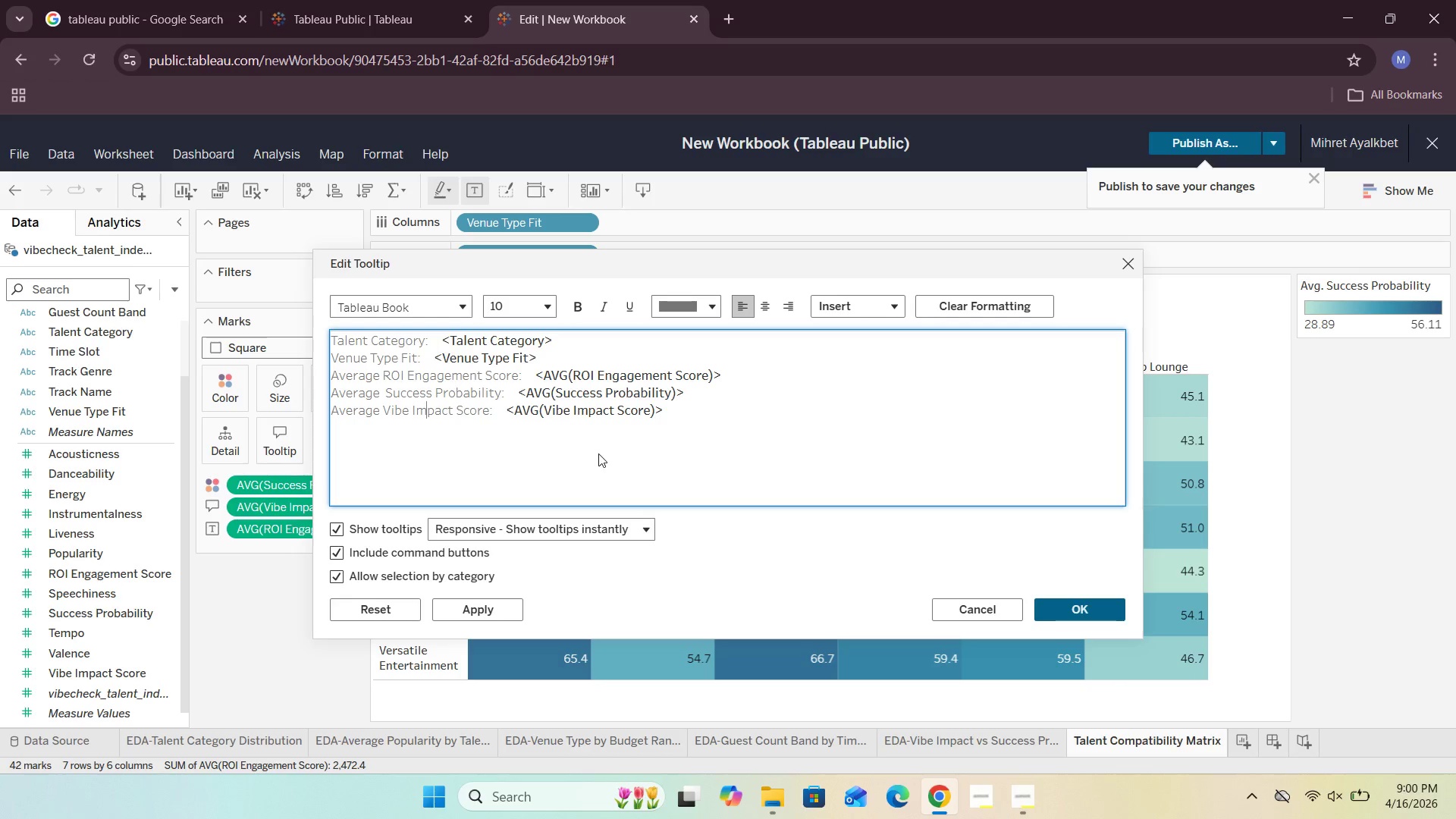 
left_click([653, 453])
 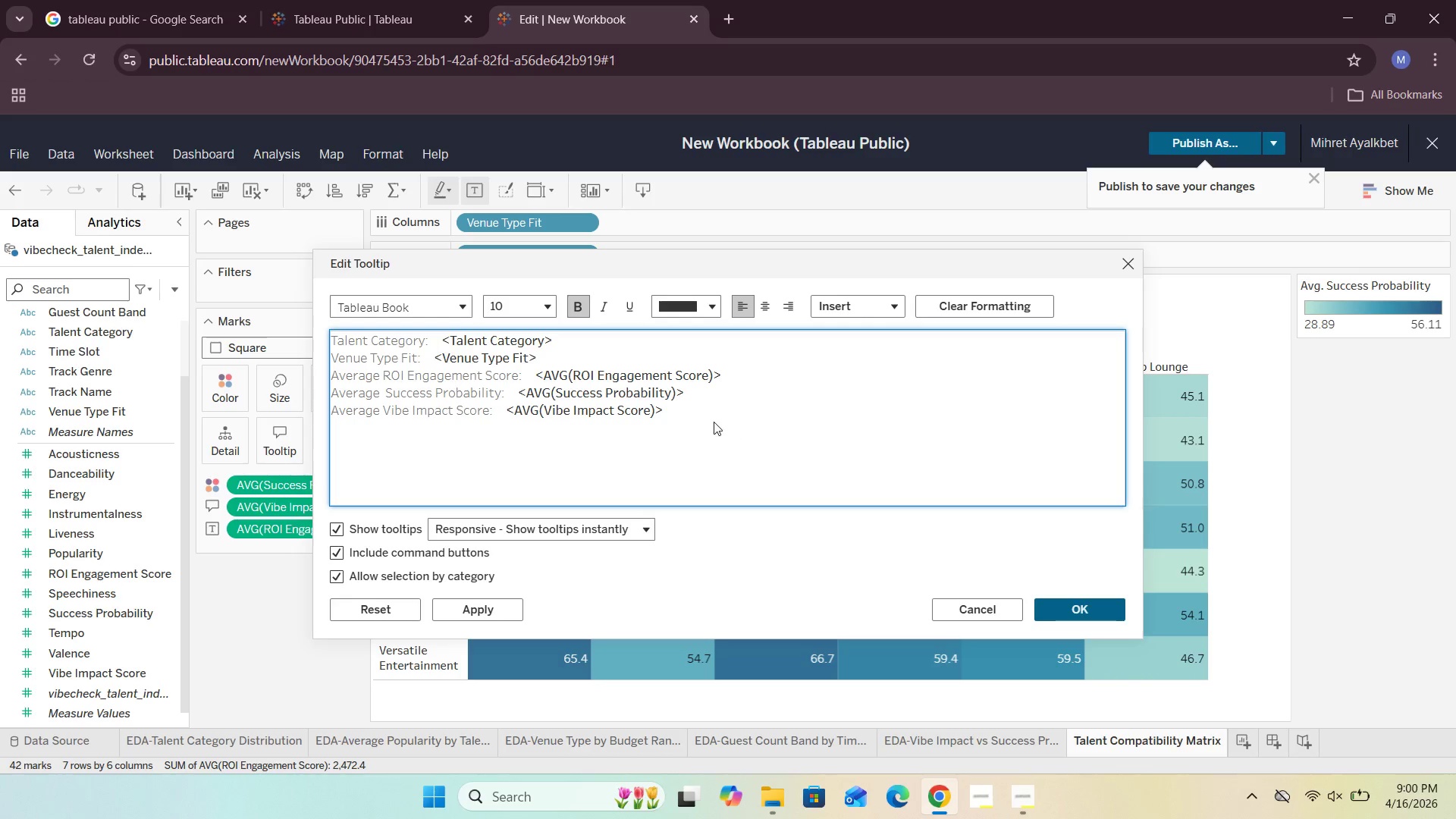 
left_click([661, 416])
 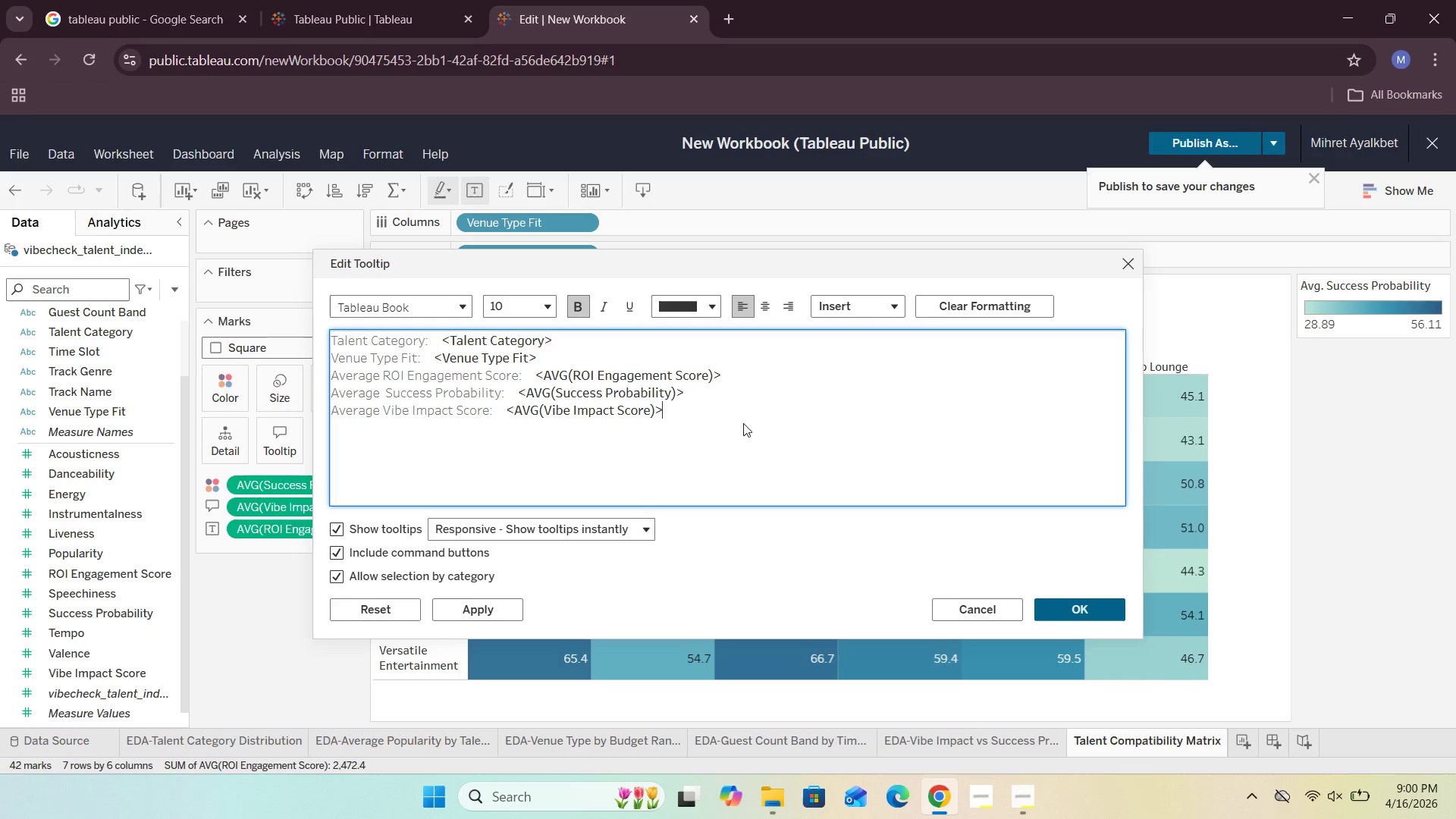 
left_click([768, 424])
 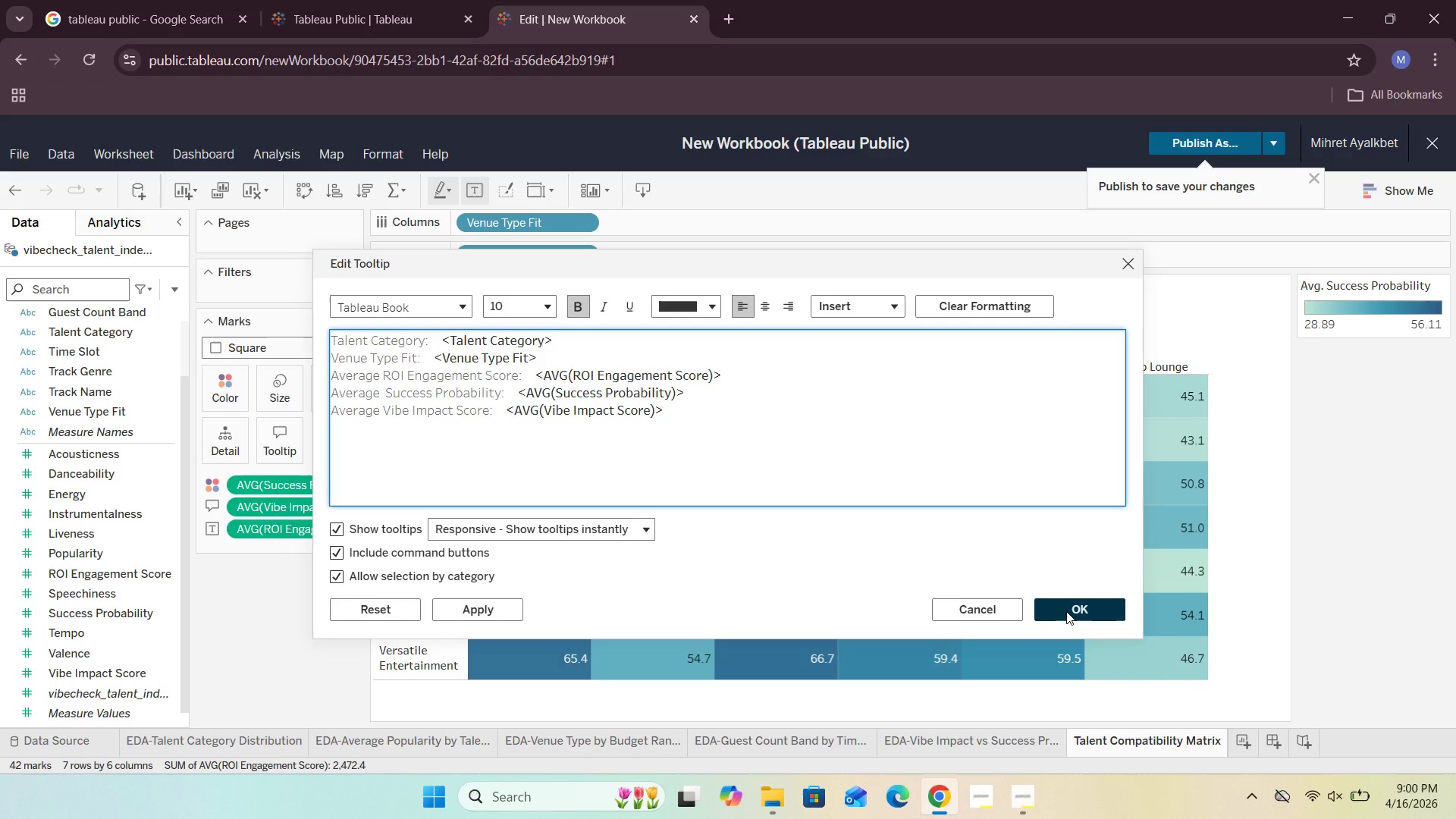 
left_click([1066, 611])
 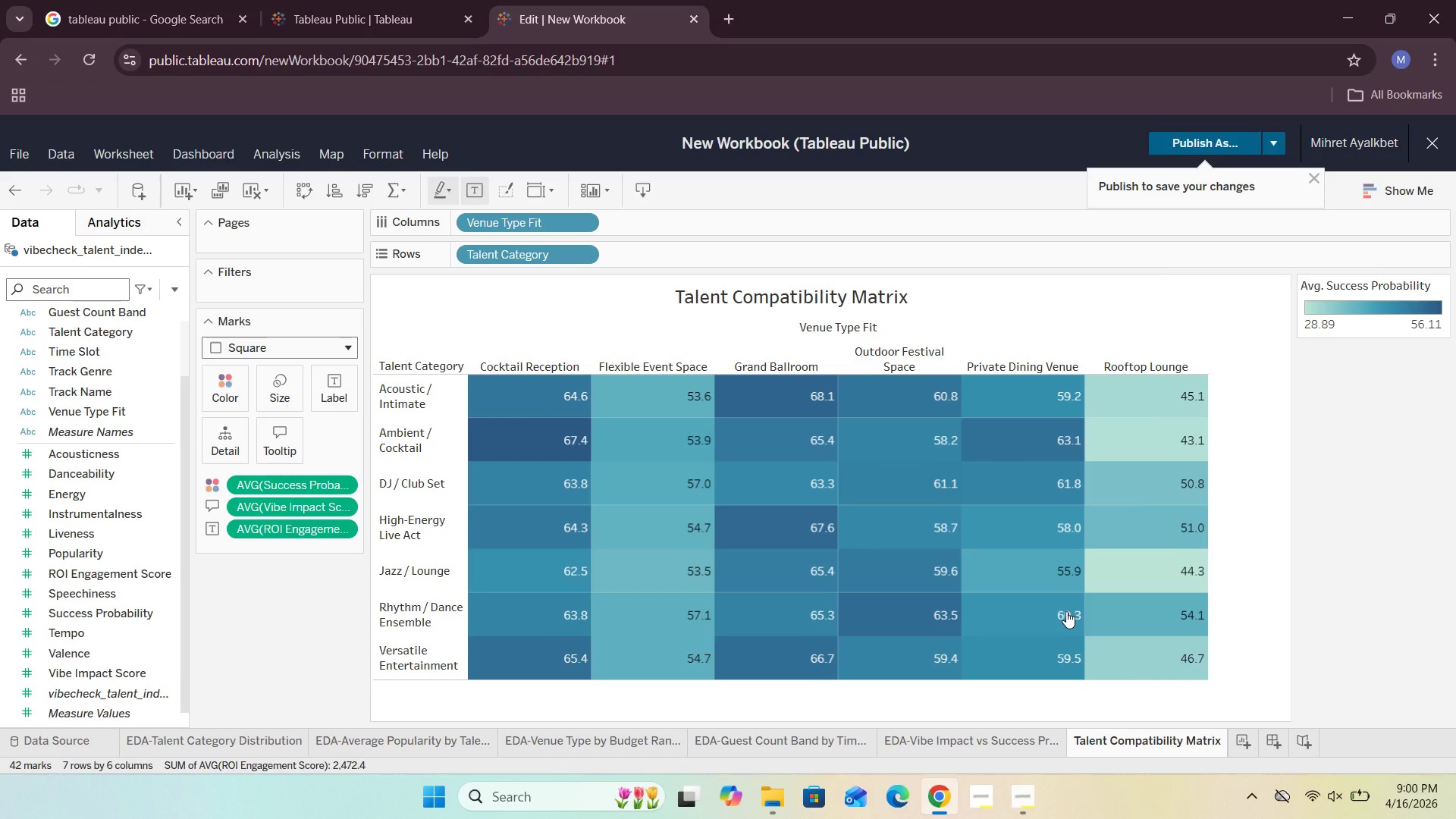 
mouse_move([737, 479])
 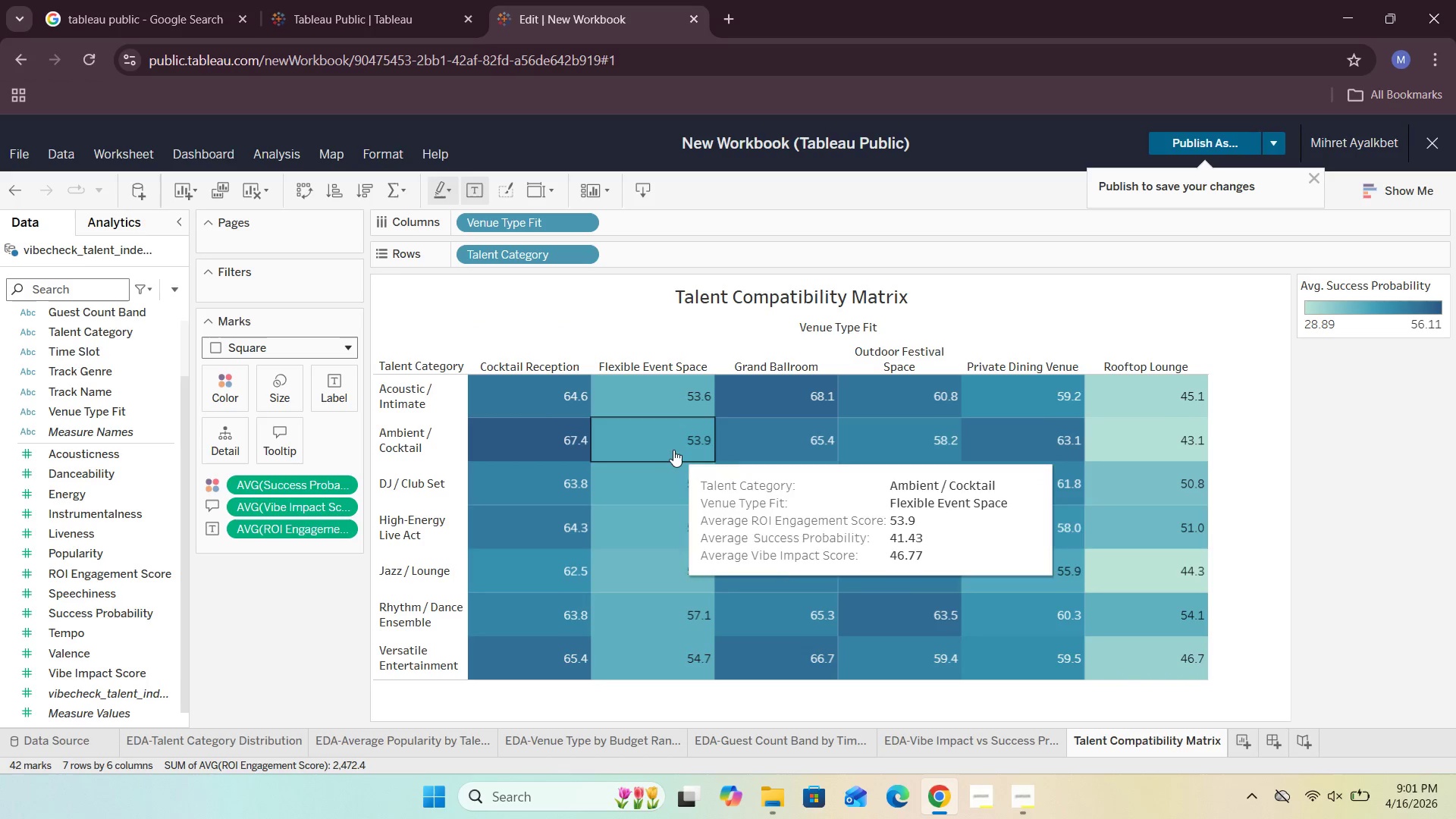 
mouse_move([718, 488])
 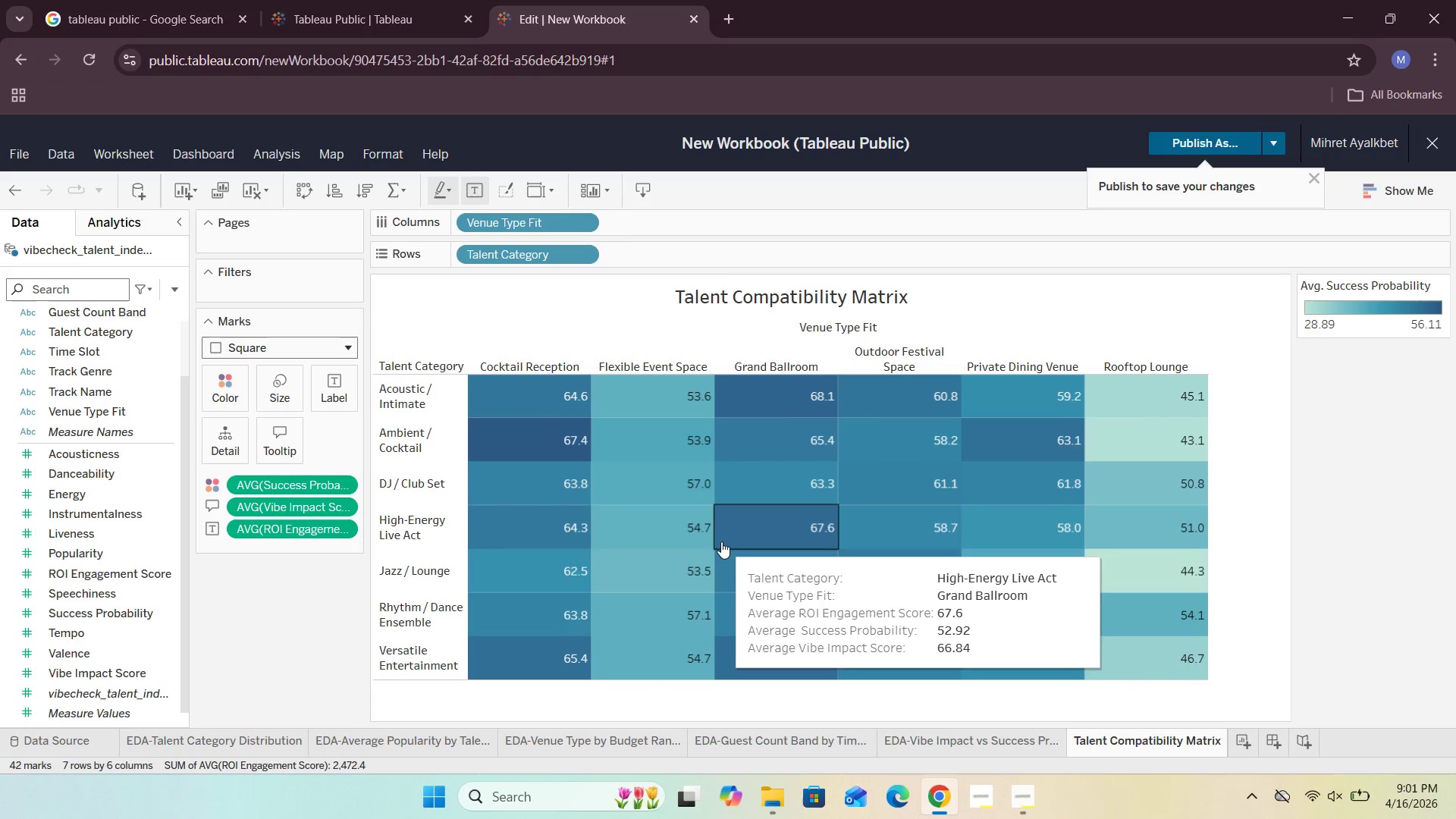 
mouse_move([708, 528])
 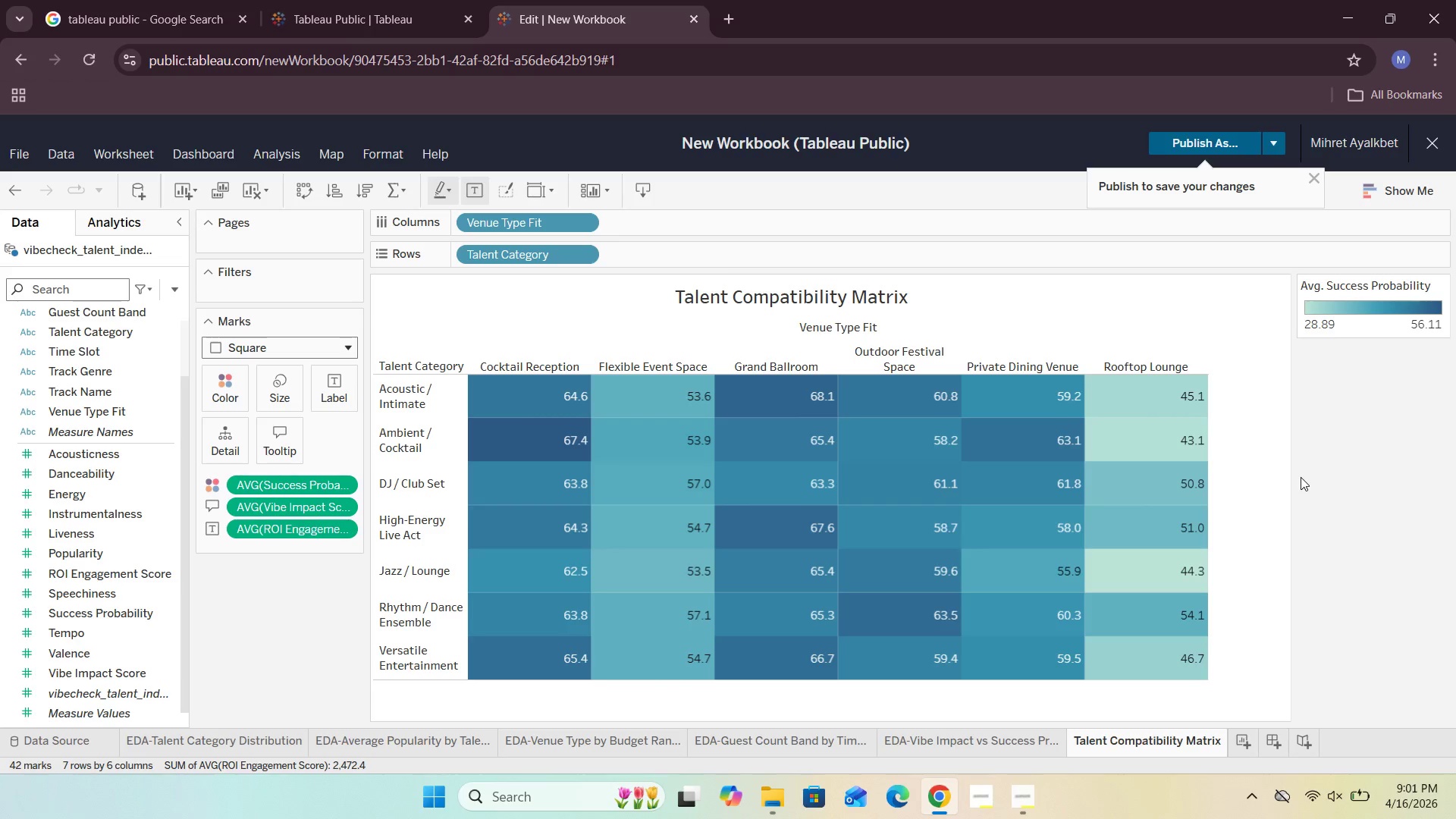 
wait(42.8)
 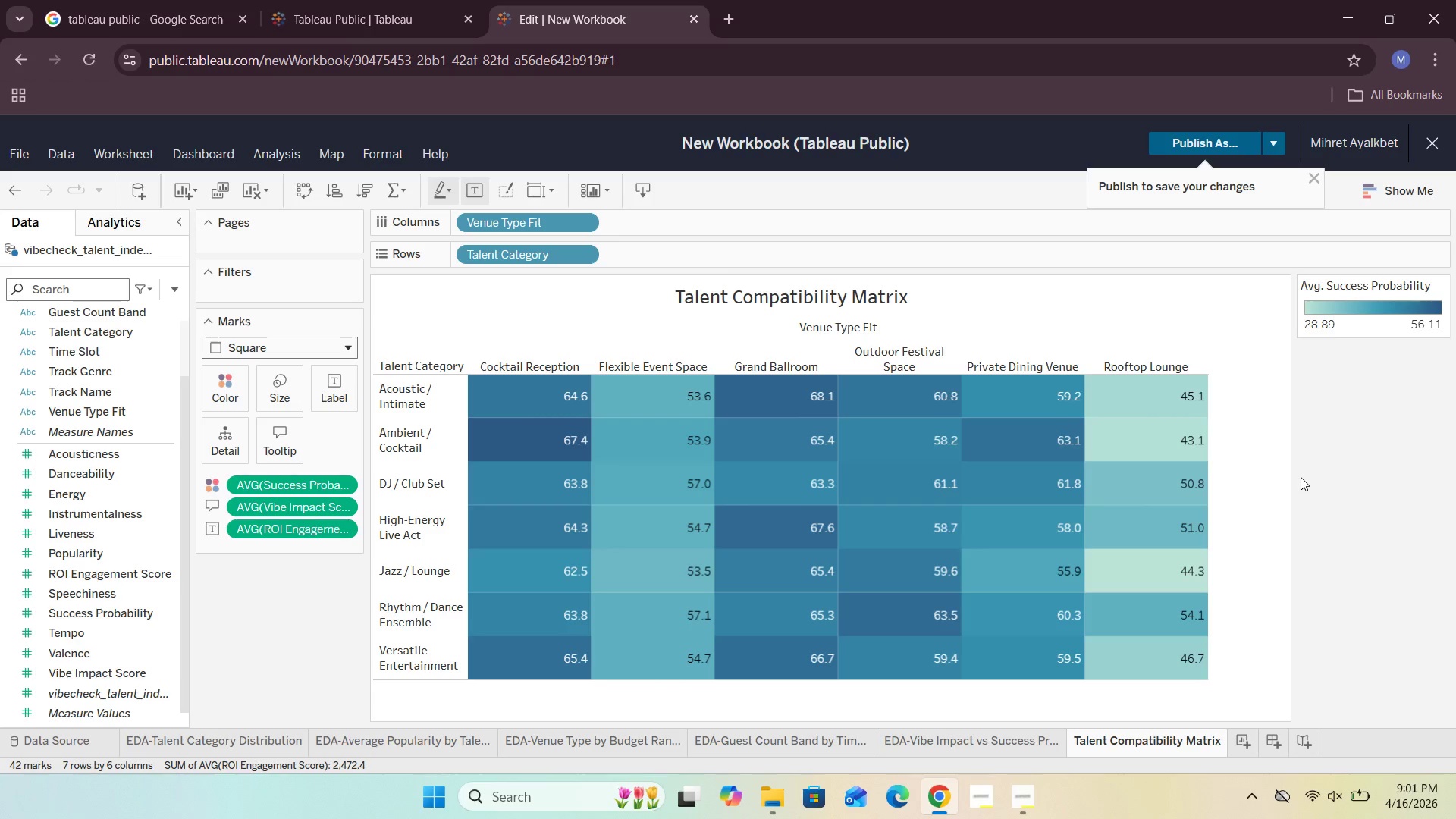 
left_click([1016, 802])